 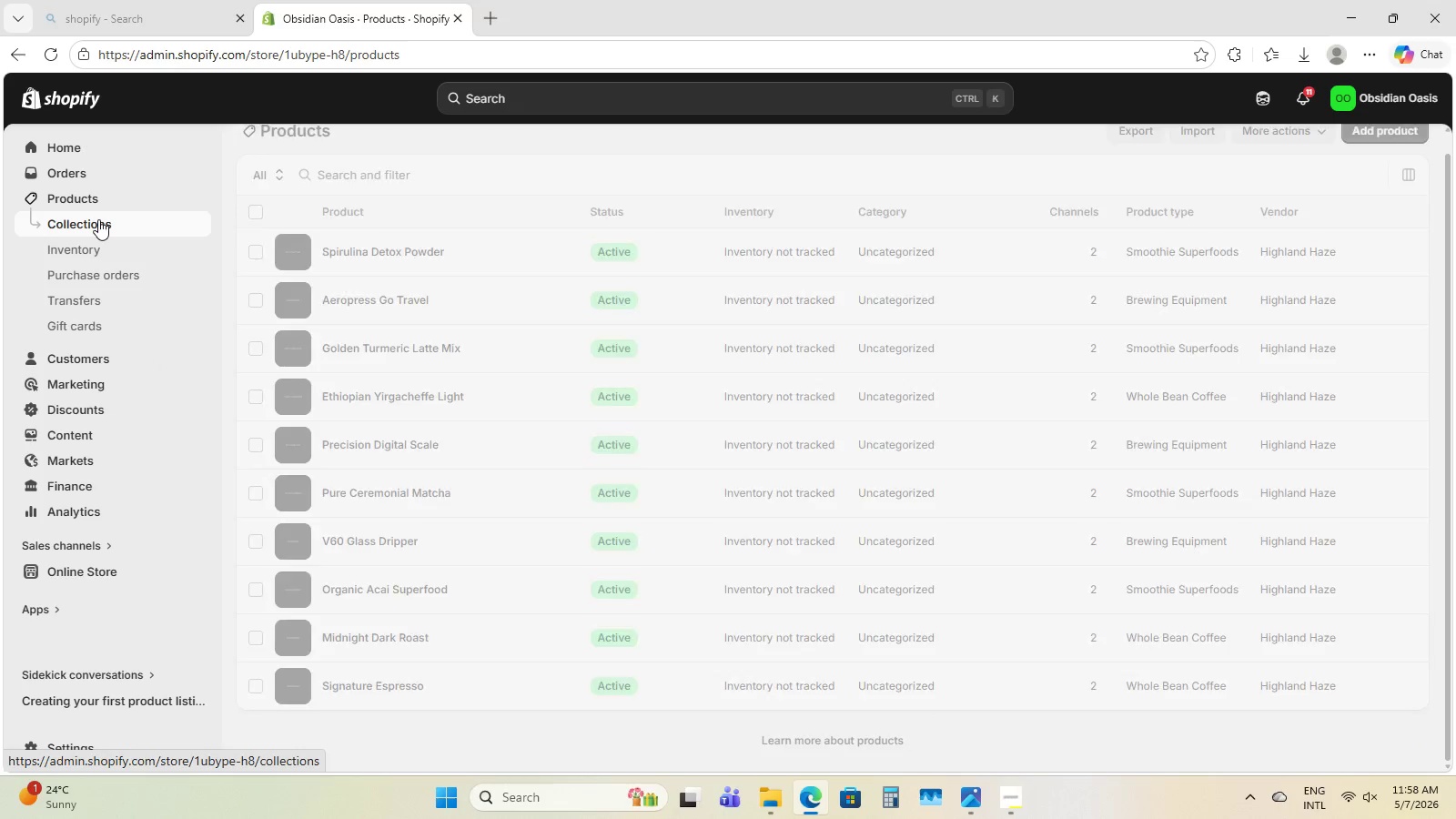 
mouse_move([356, 257])
 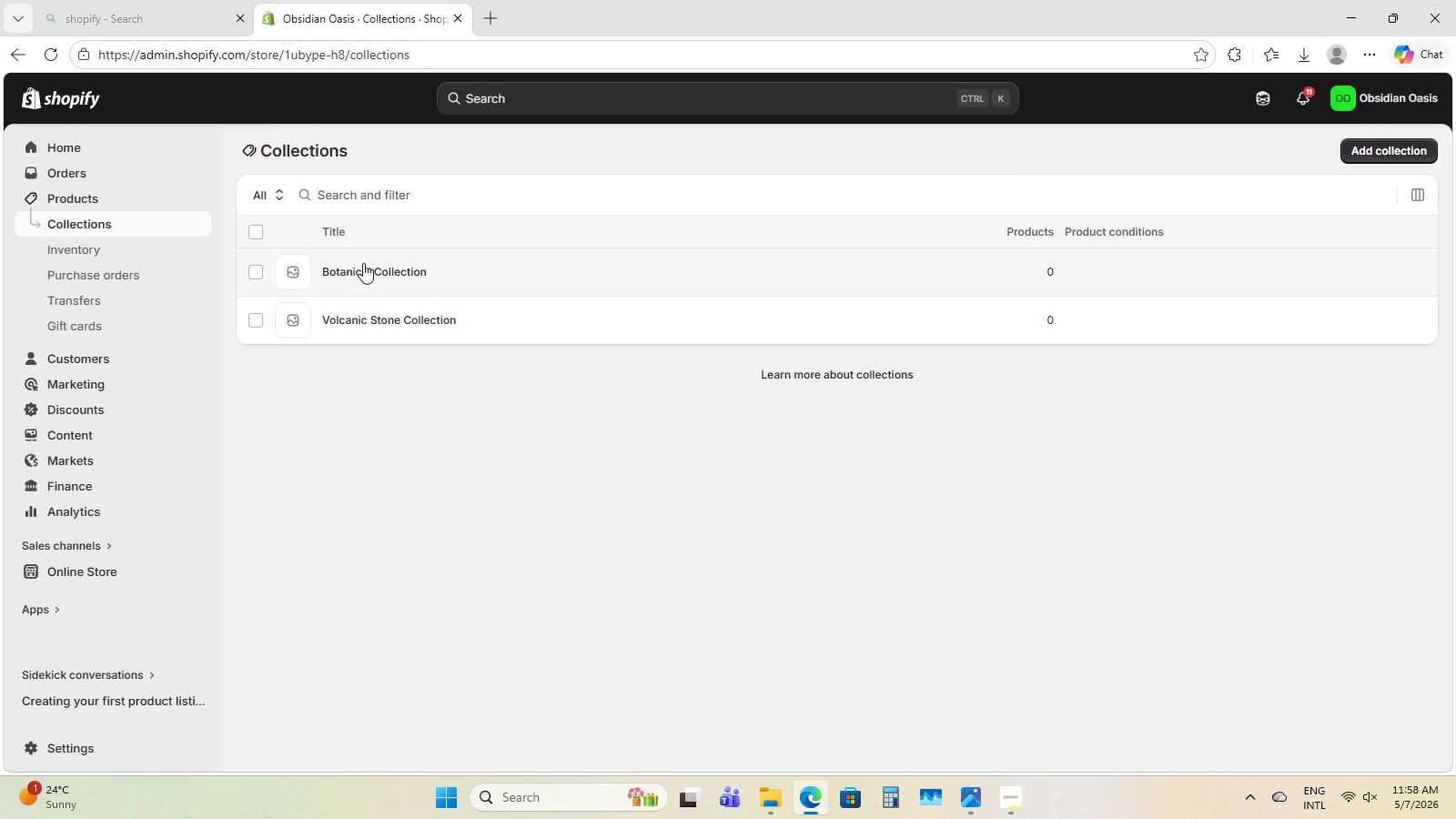 
left_click([363, 263])
 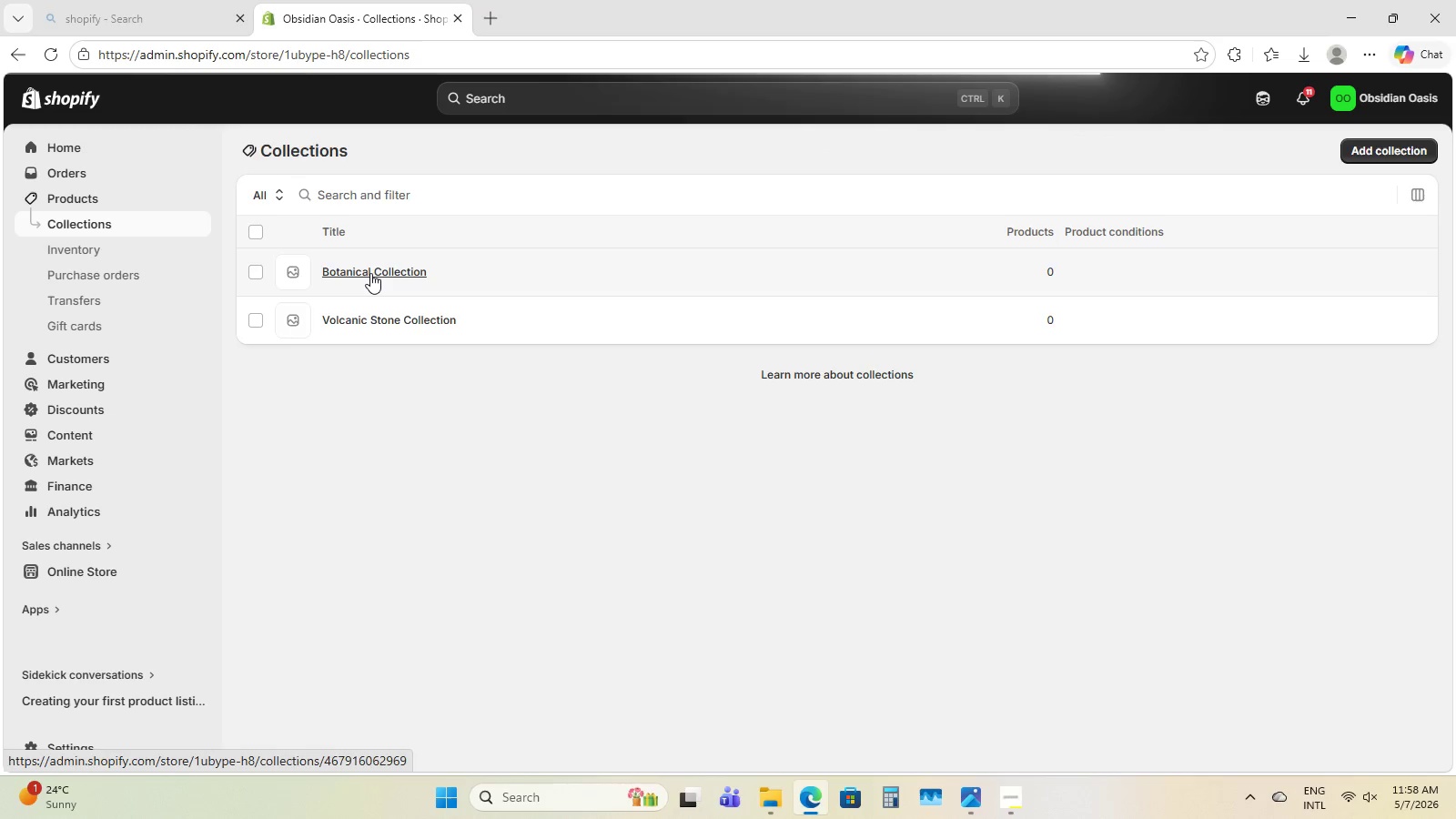 
left_click([370, 273])
 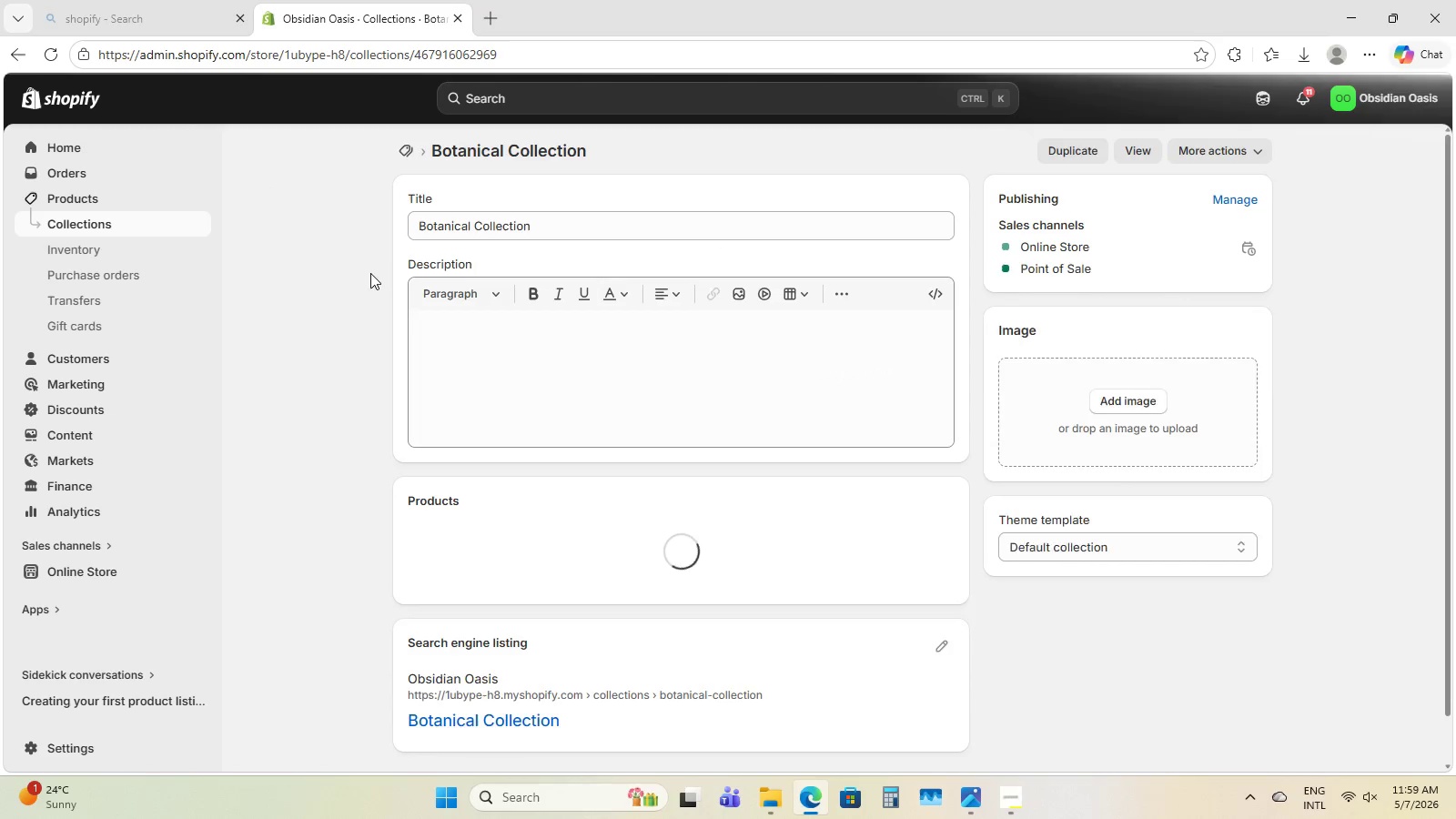 
left_click_drag(start_coordinate=[580, 224], to_coordinate=[298, 232])
 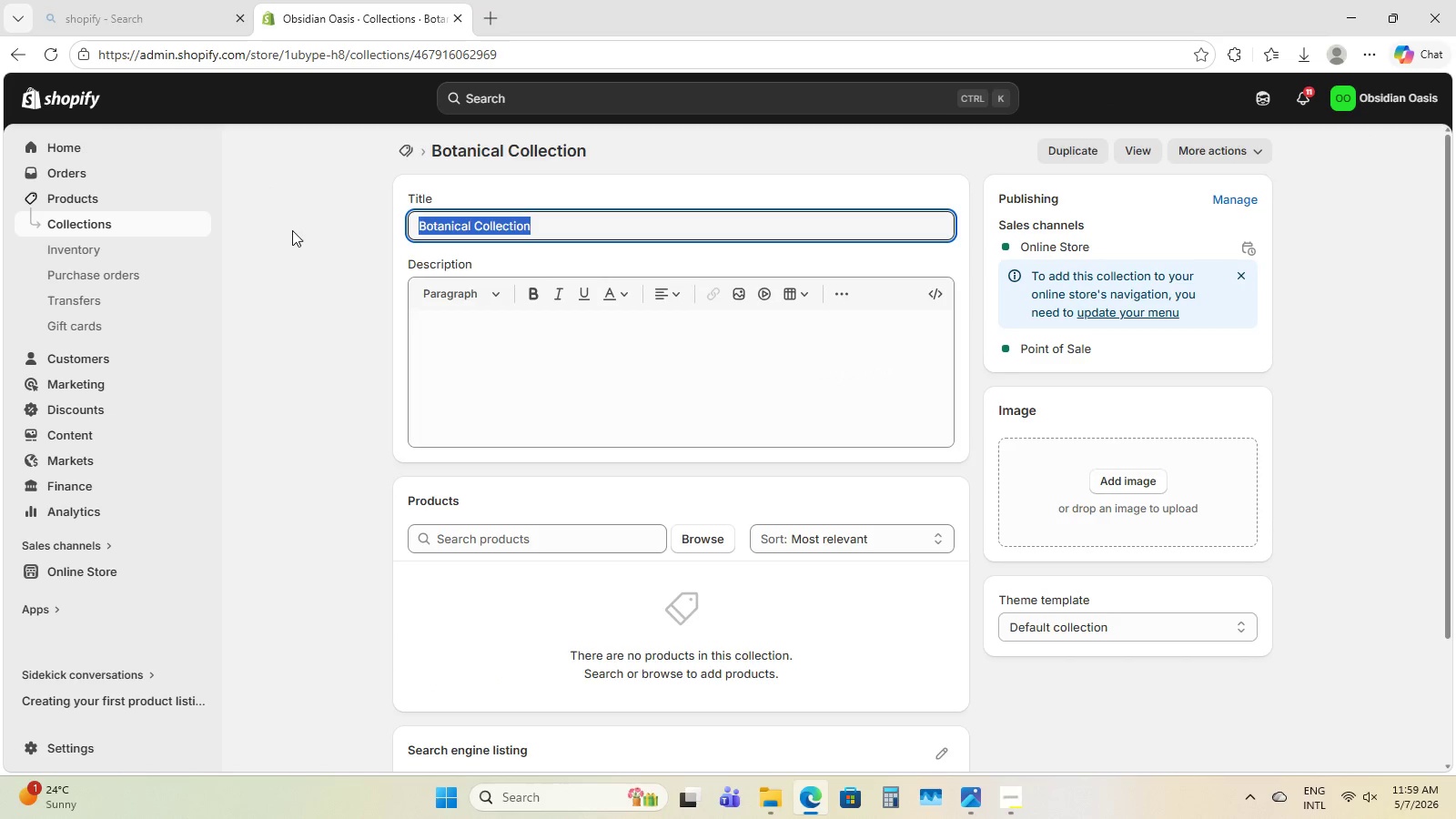 
key(Control+V)
 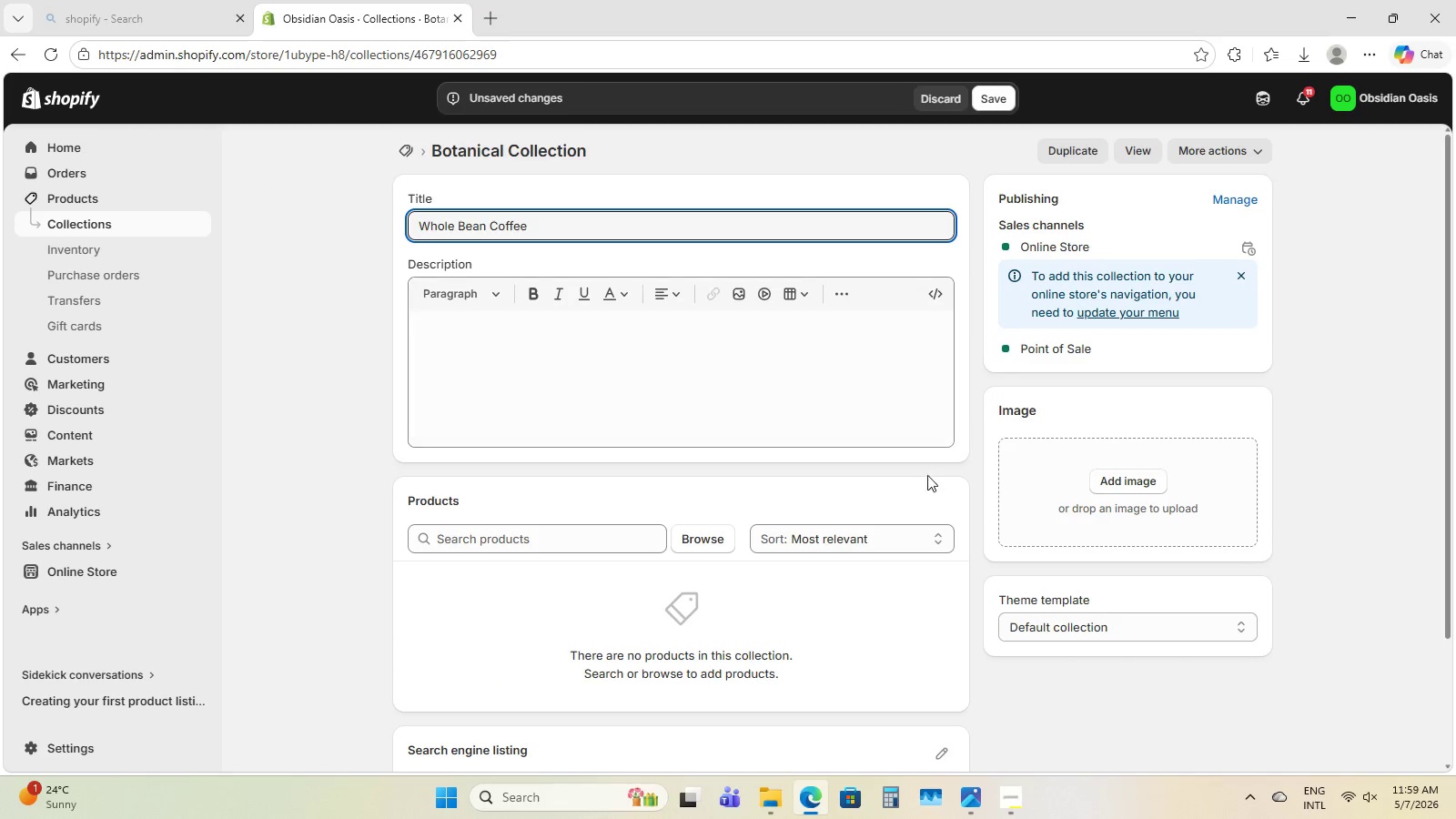 
scroll: coordinate [824, 491], scroll_direction: down, amount: 9.0
 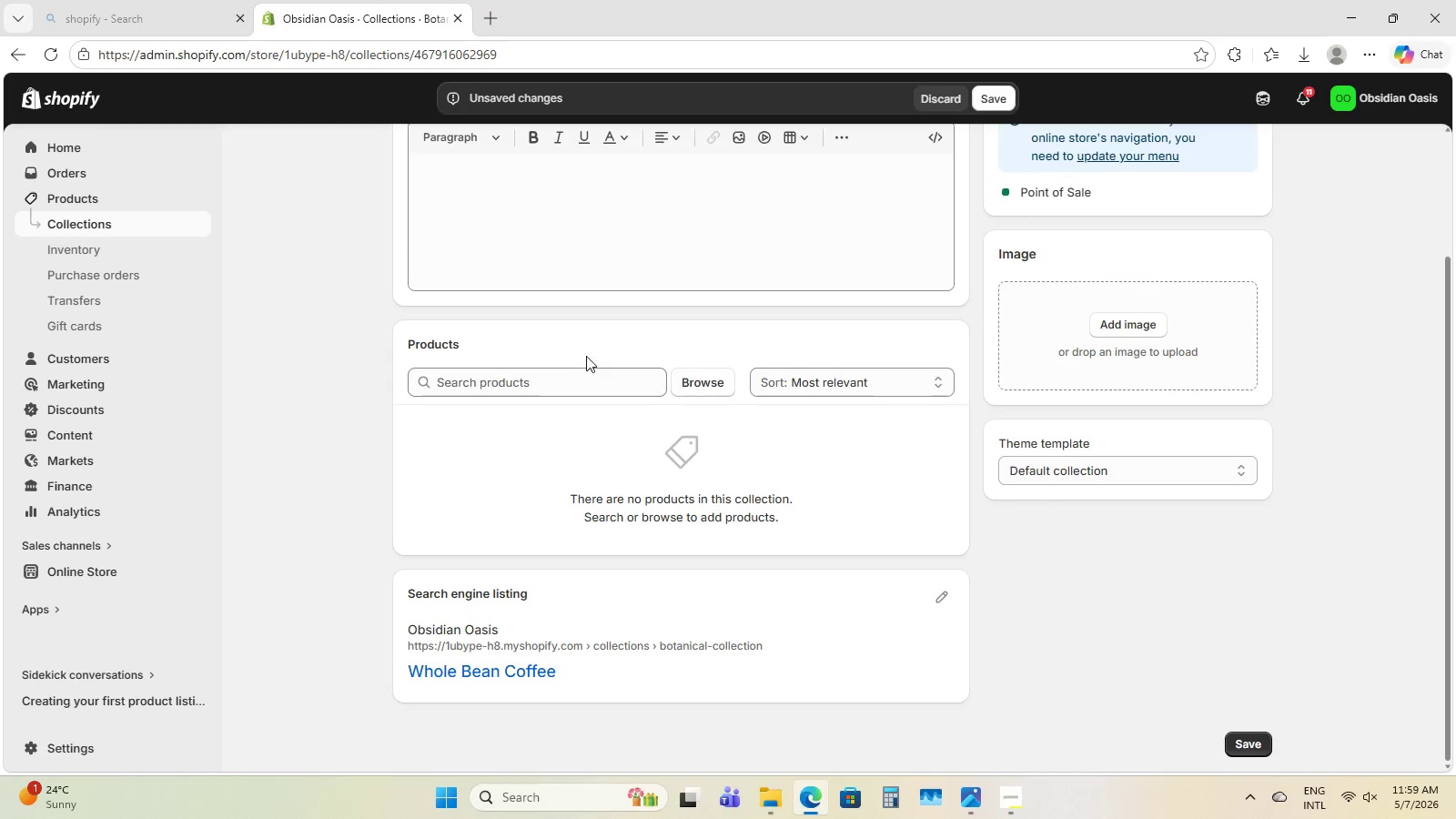 
scroll: coordinate [579, 343], scroll_direction: up, amount: 3.0
 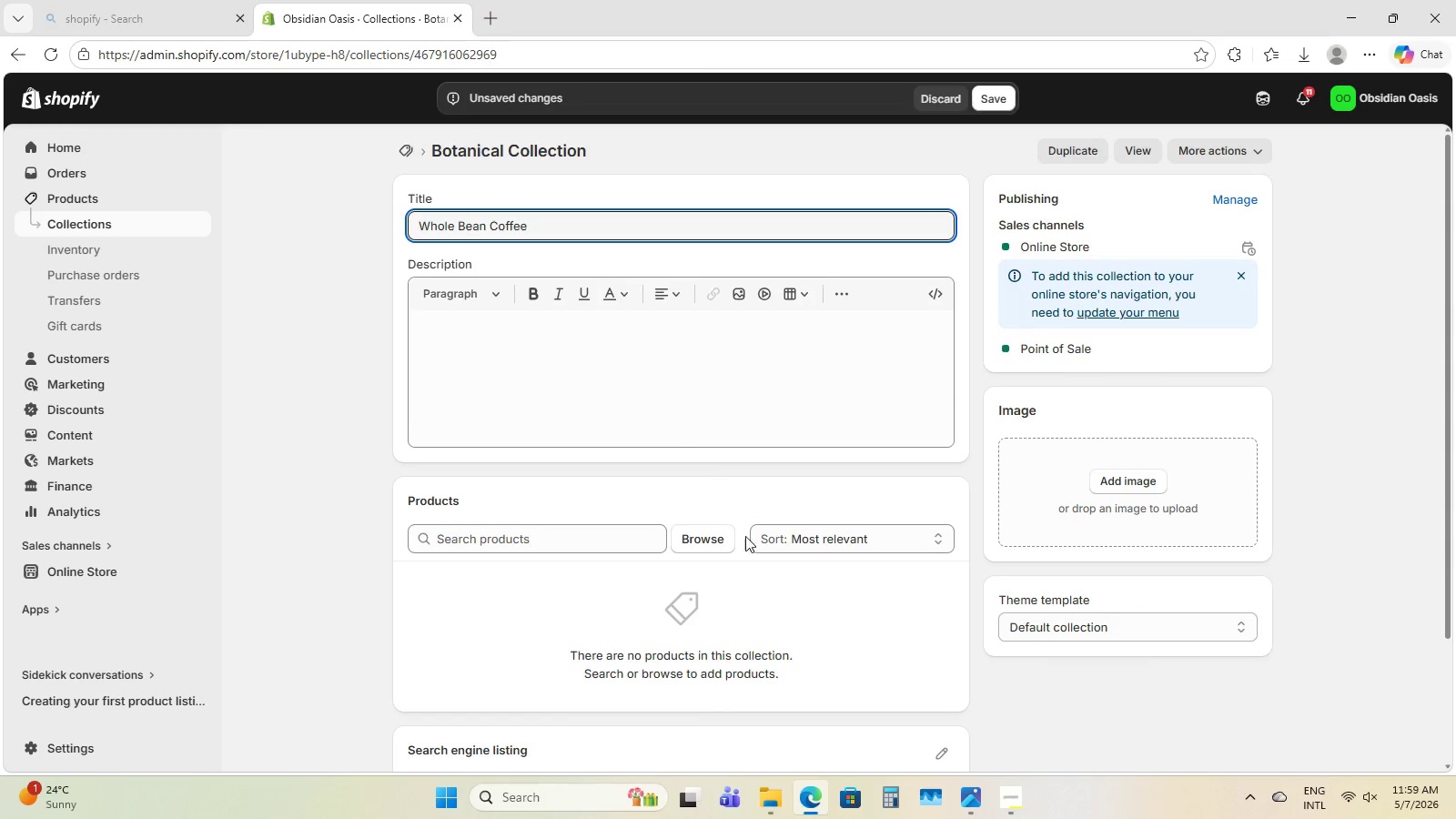 
left_click([786, 545])
 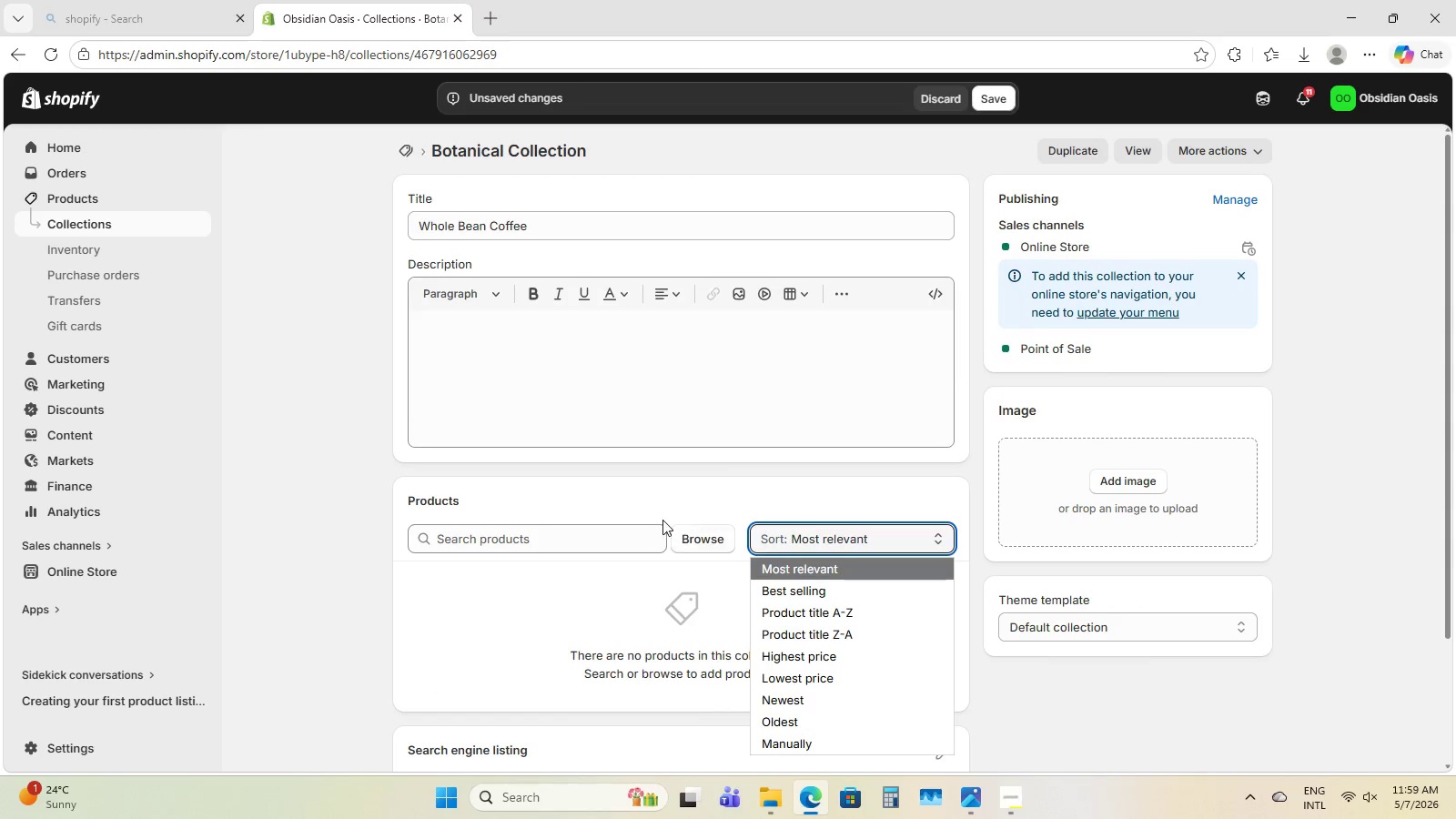 
left_click([661, 521])
 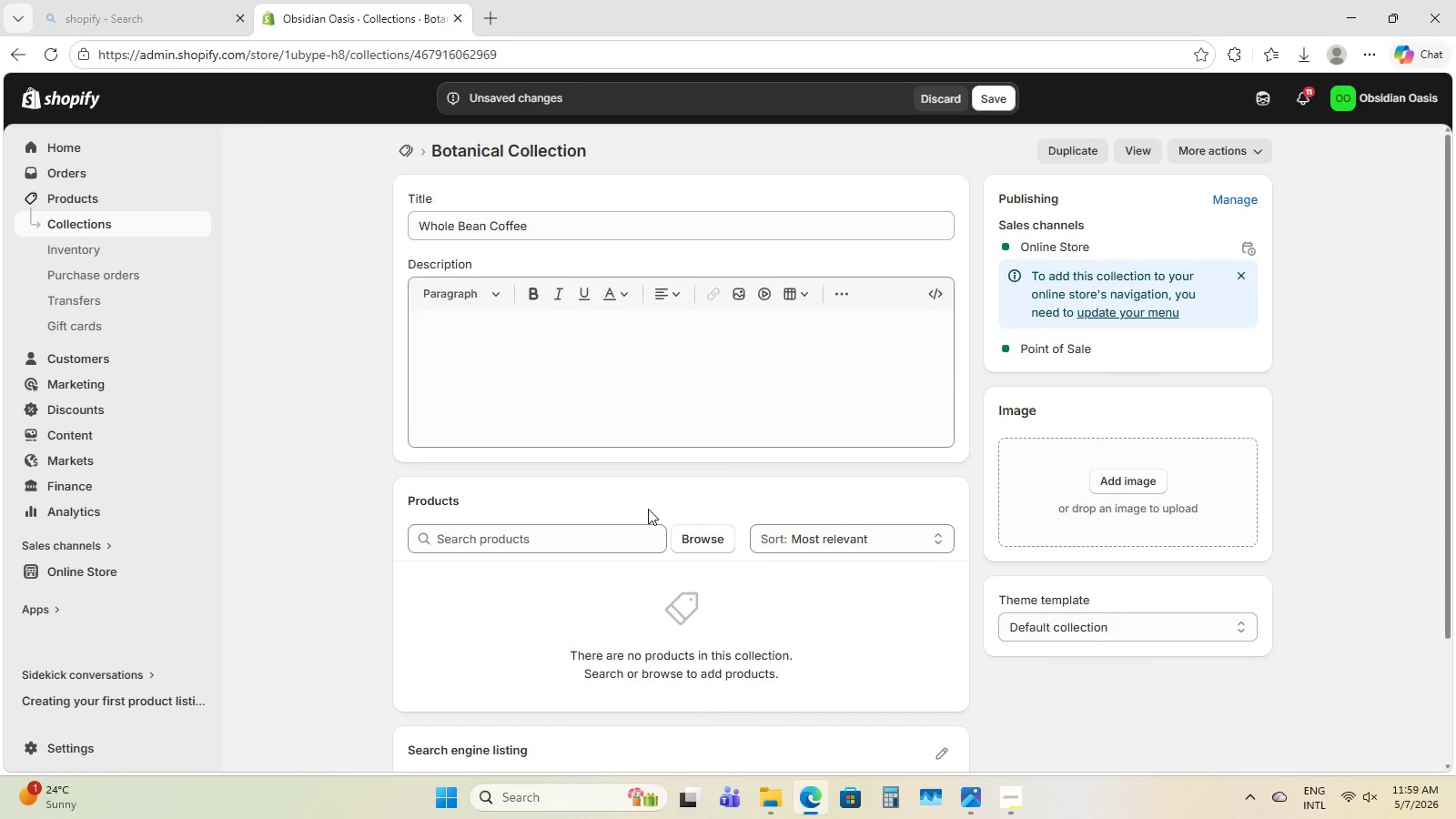 
scroll: coordinate [648, 509], scroll_direction: up, amount: 2.0
 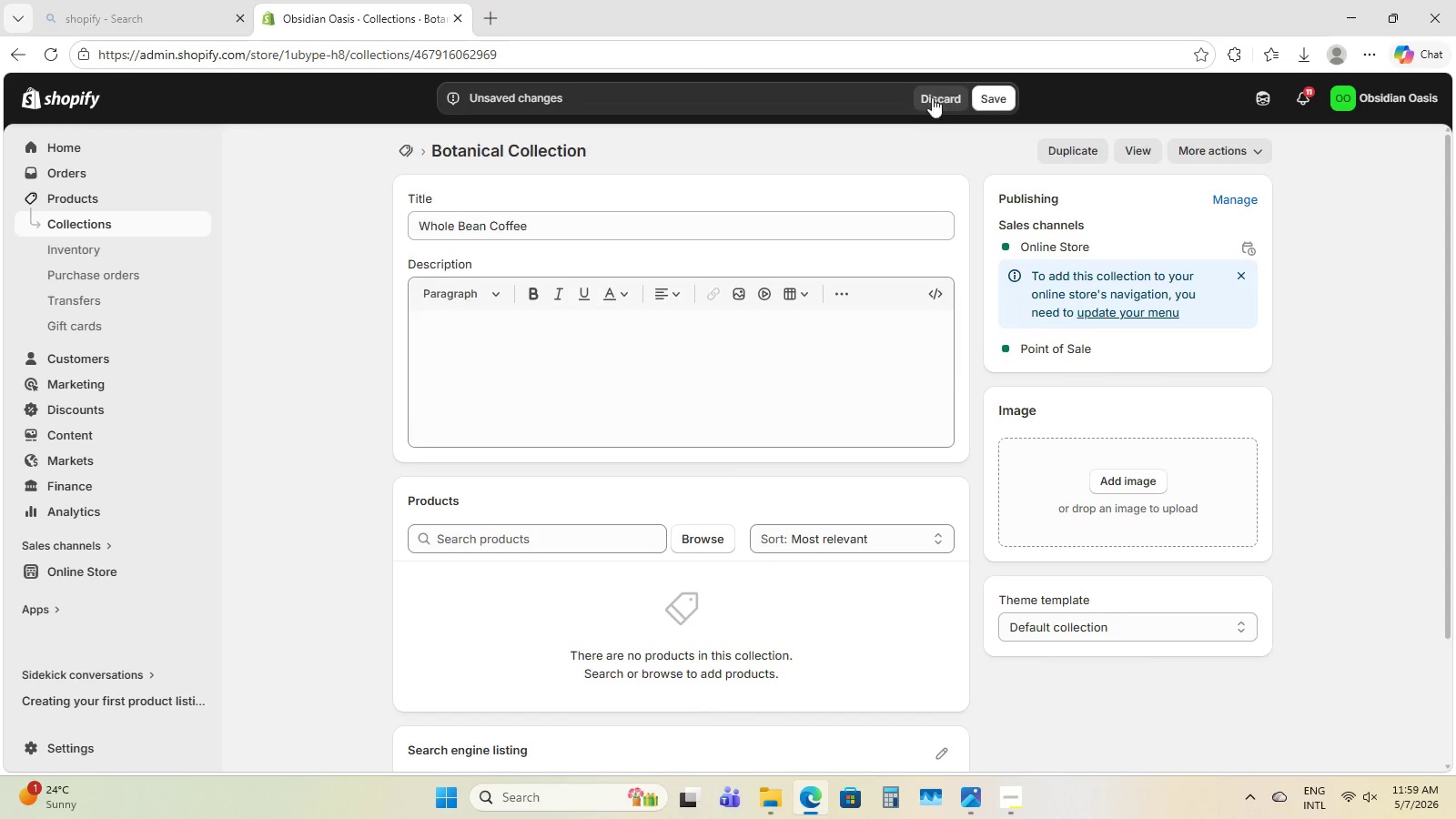 
left_click([932, 100])
 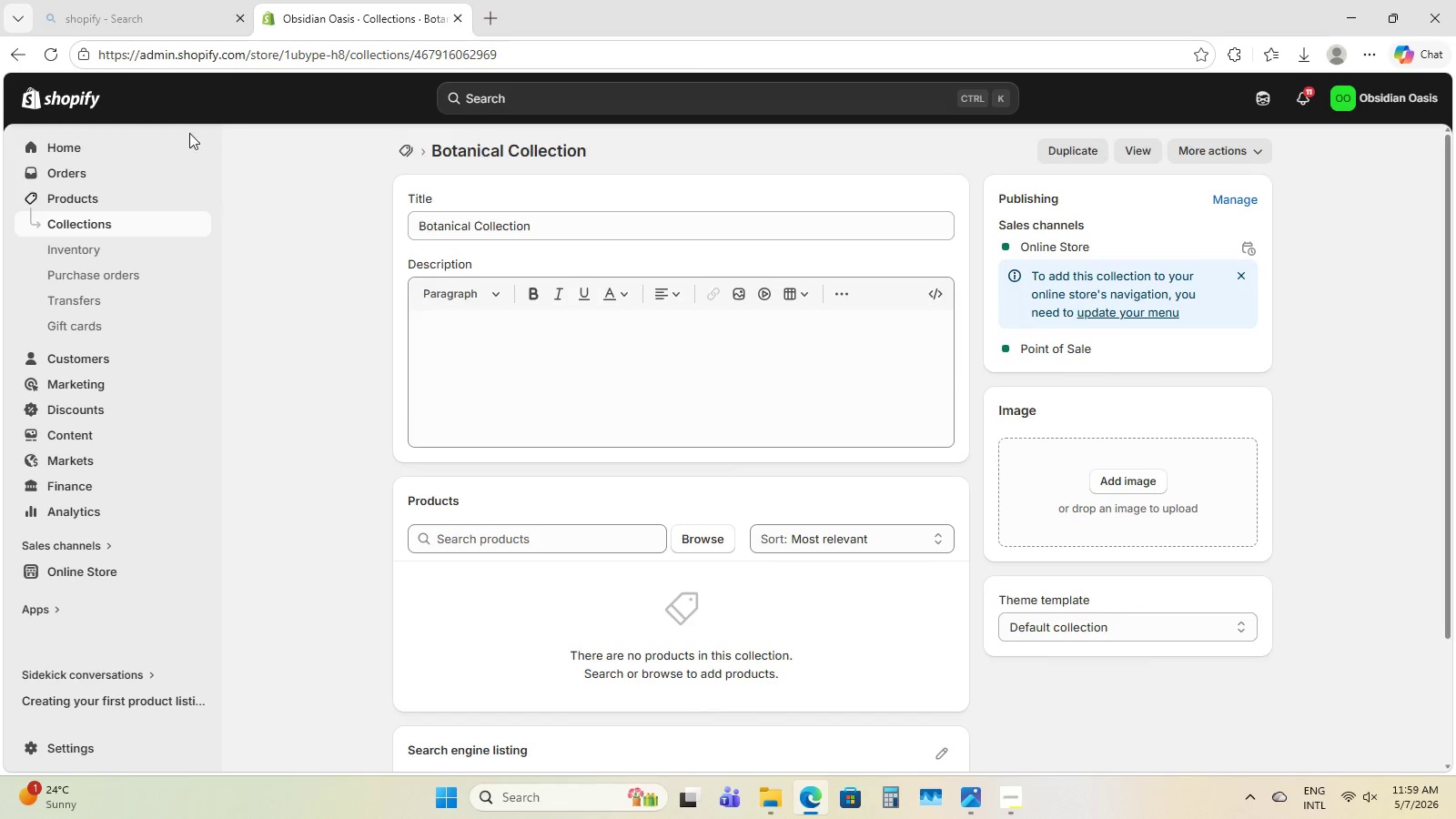 
left_click([134, 221])
 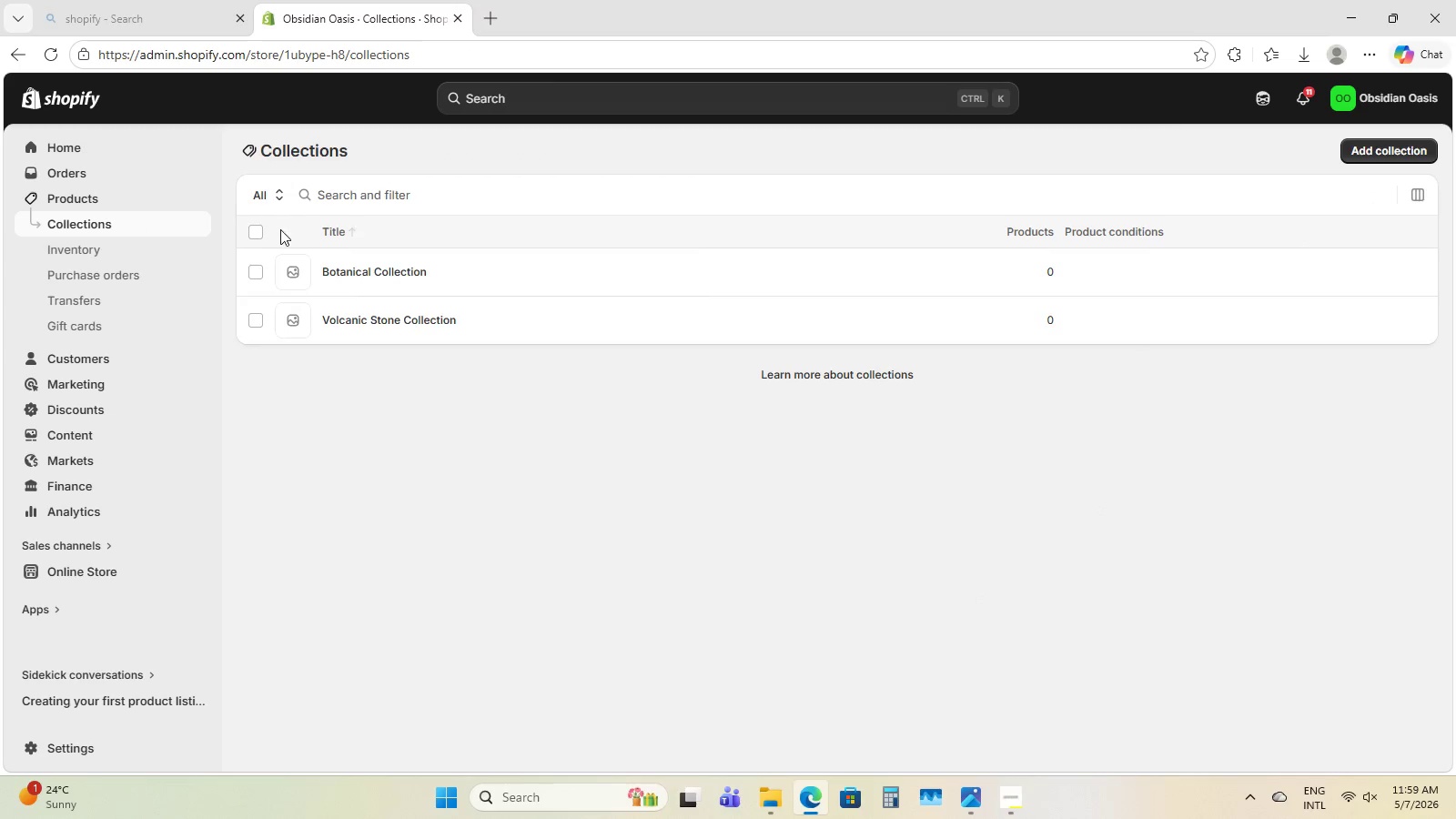 
left_click([265, 230])
 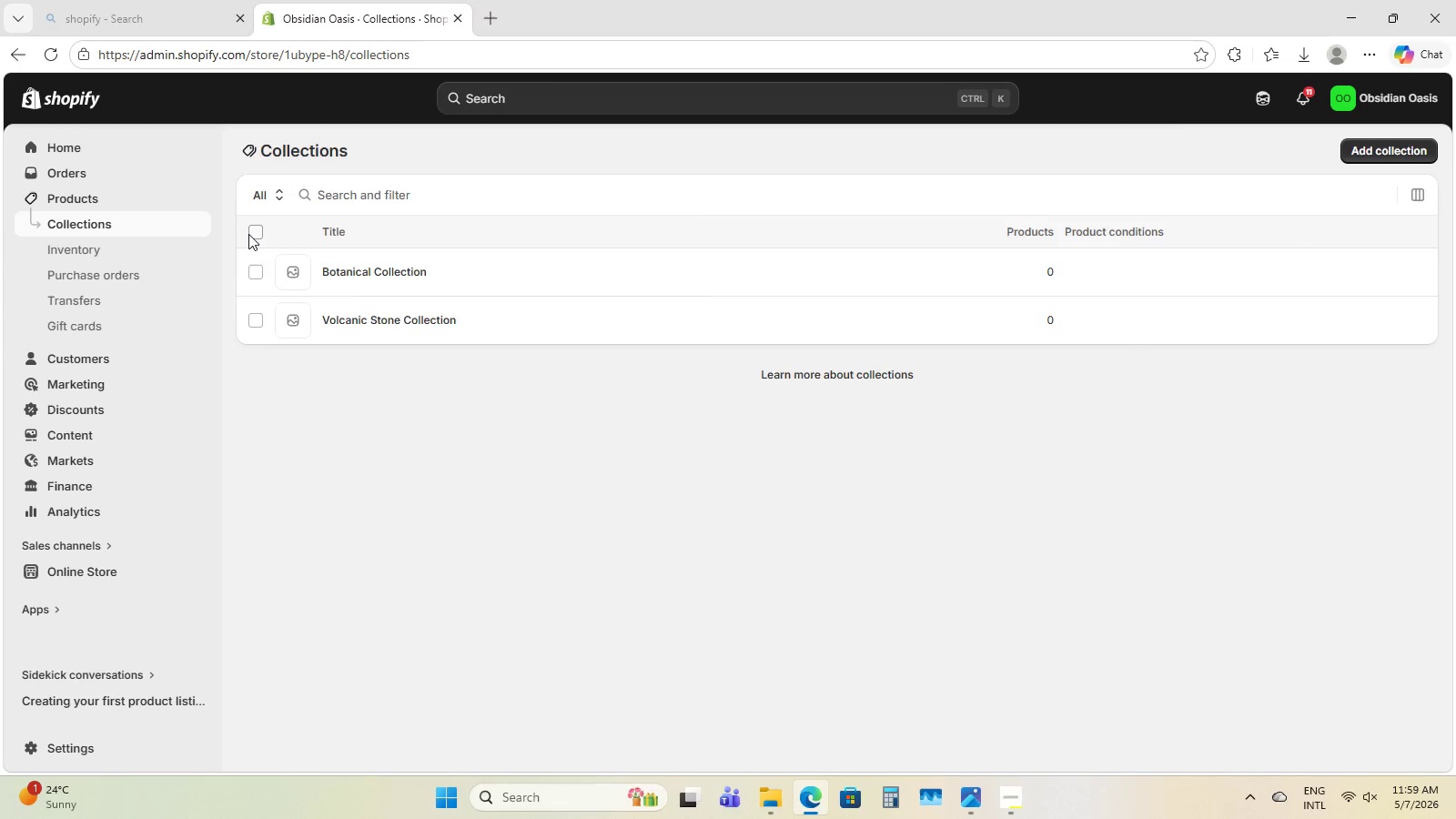 
left_click([247, 235])
 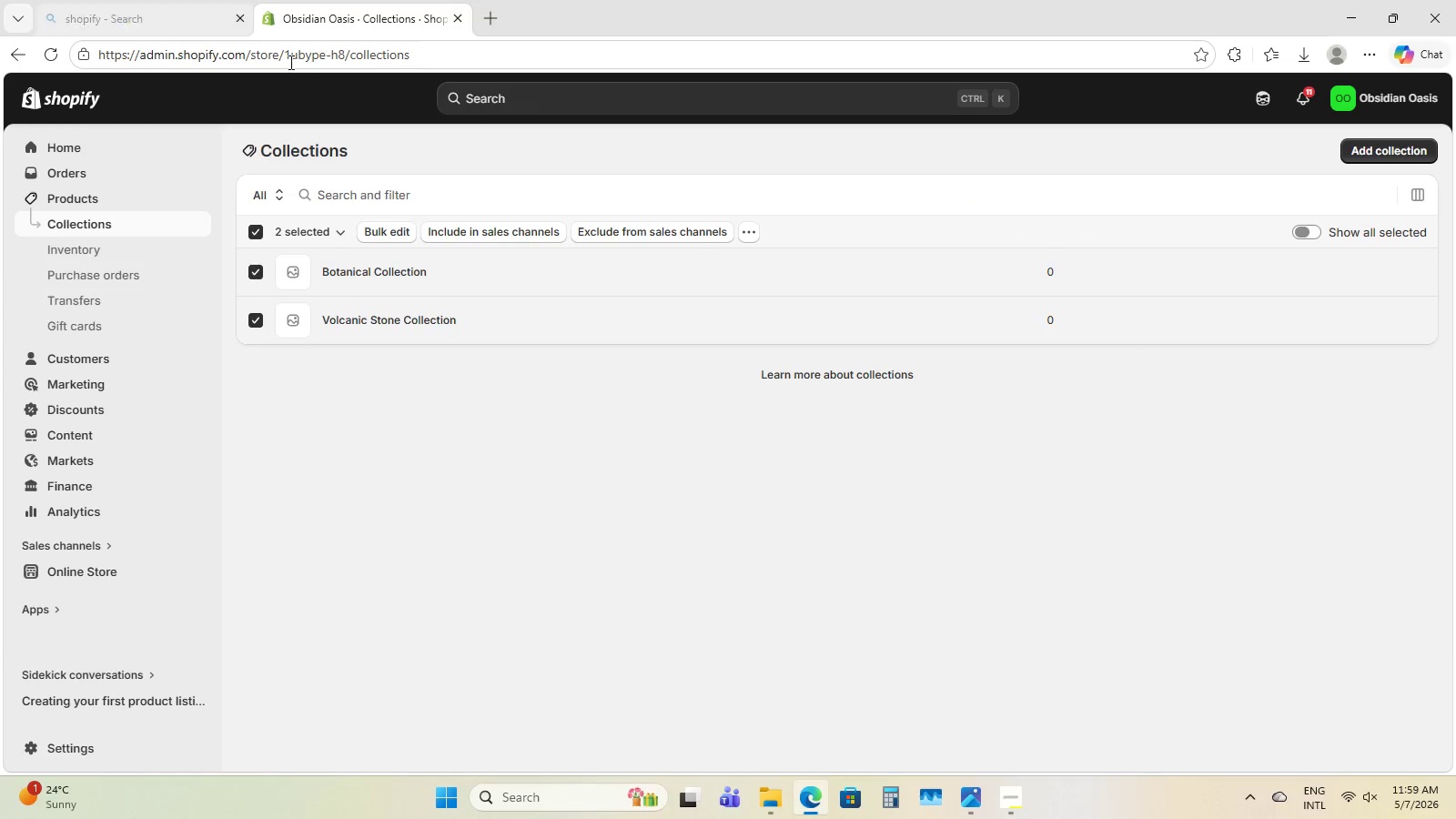 
left_click([743, 228])
 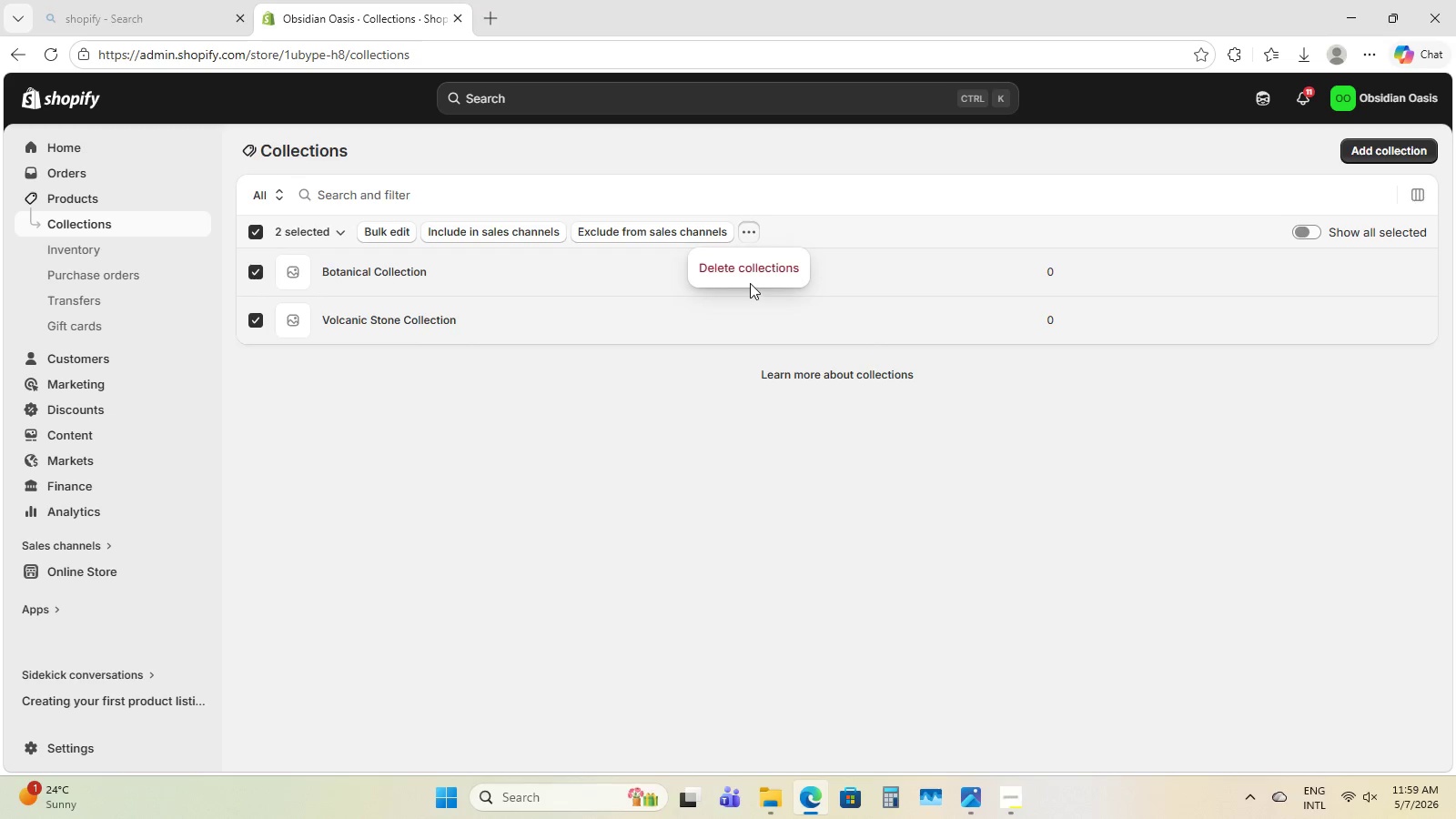 
double_click([749, 267])
 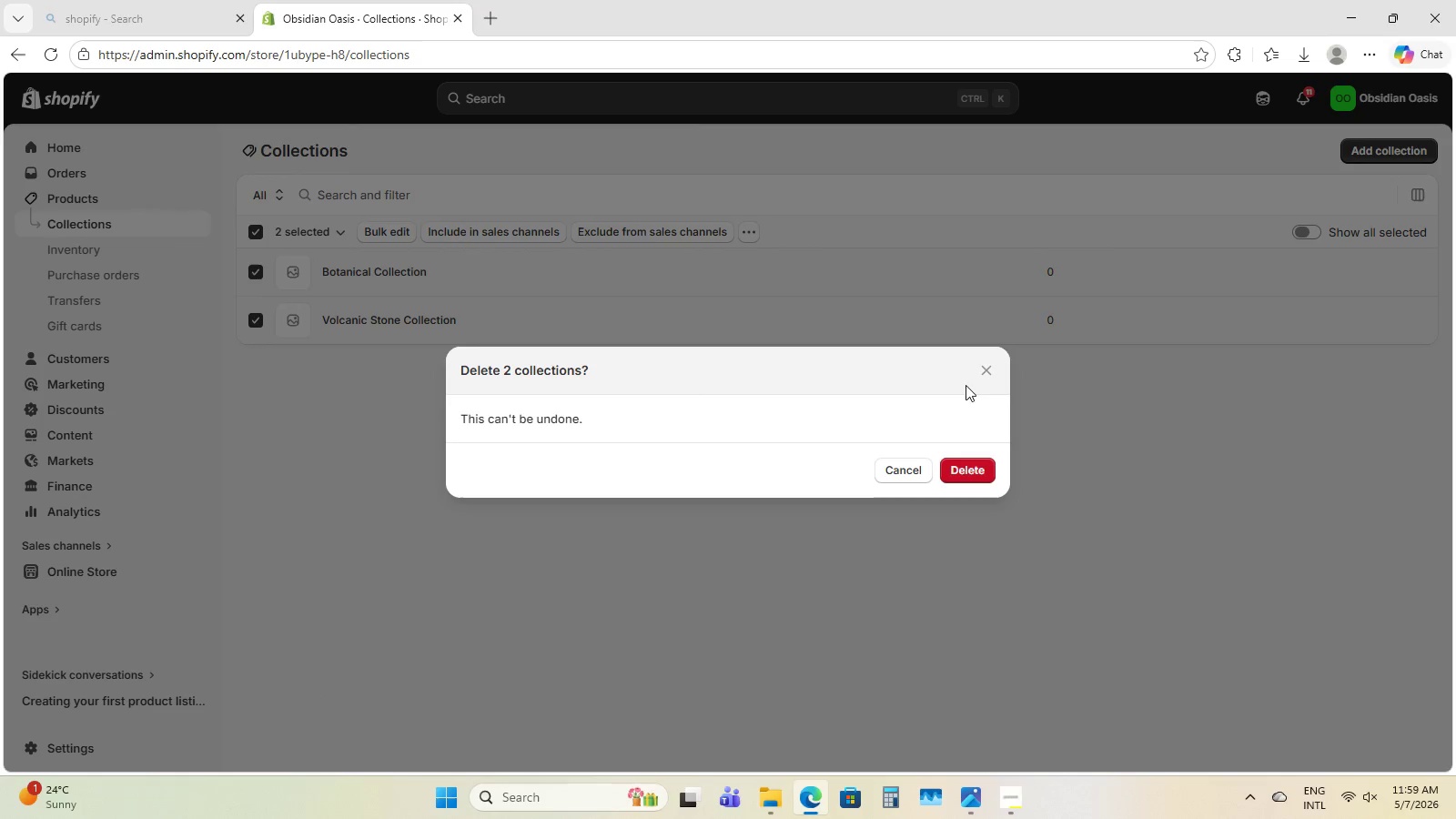 
left_click([963, 475])
 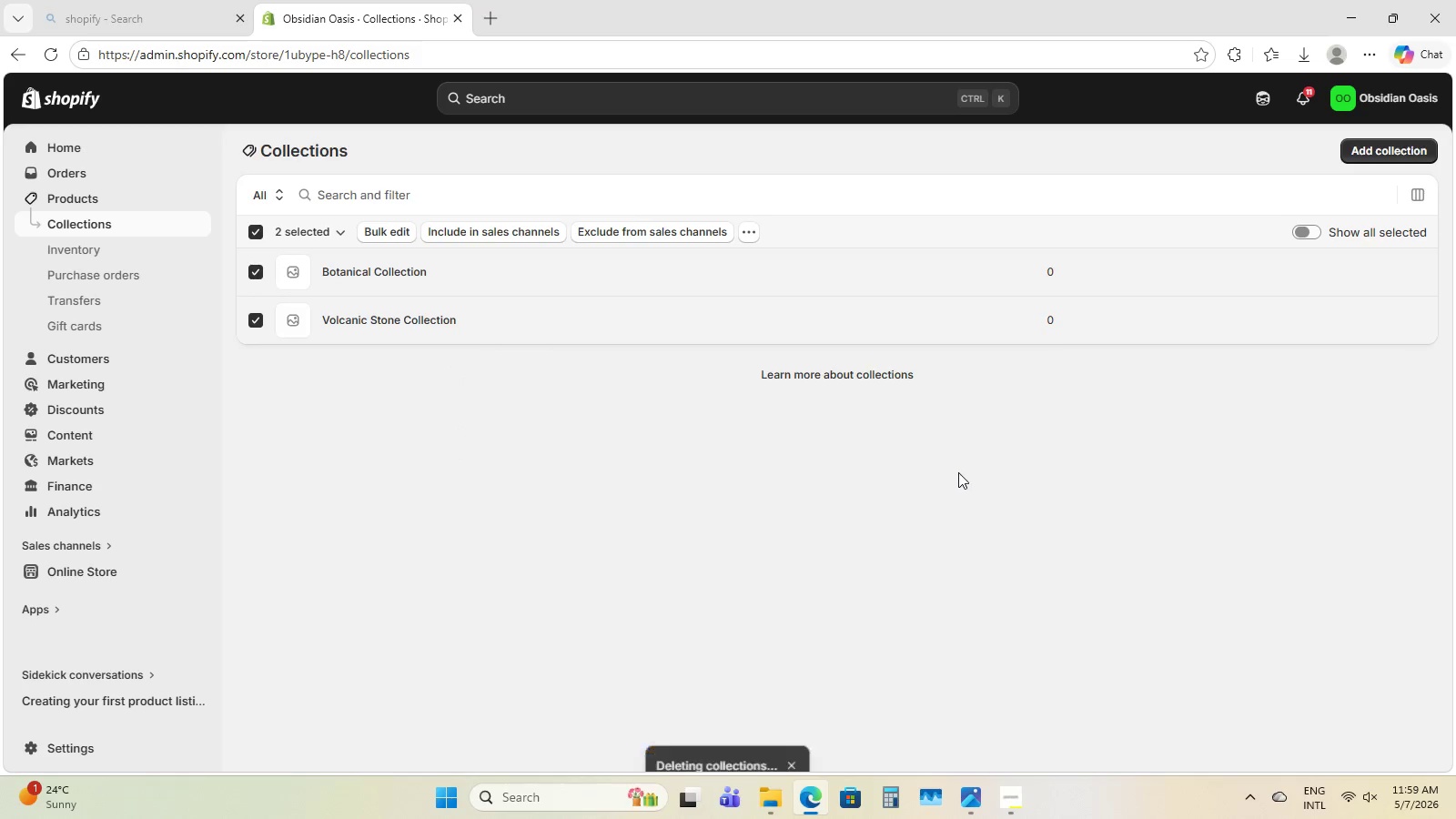 
mouse_move([881, 490])
 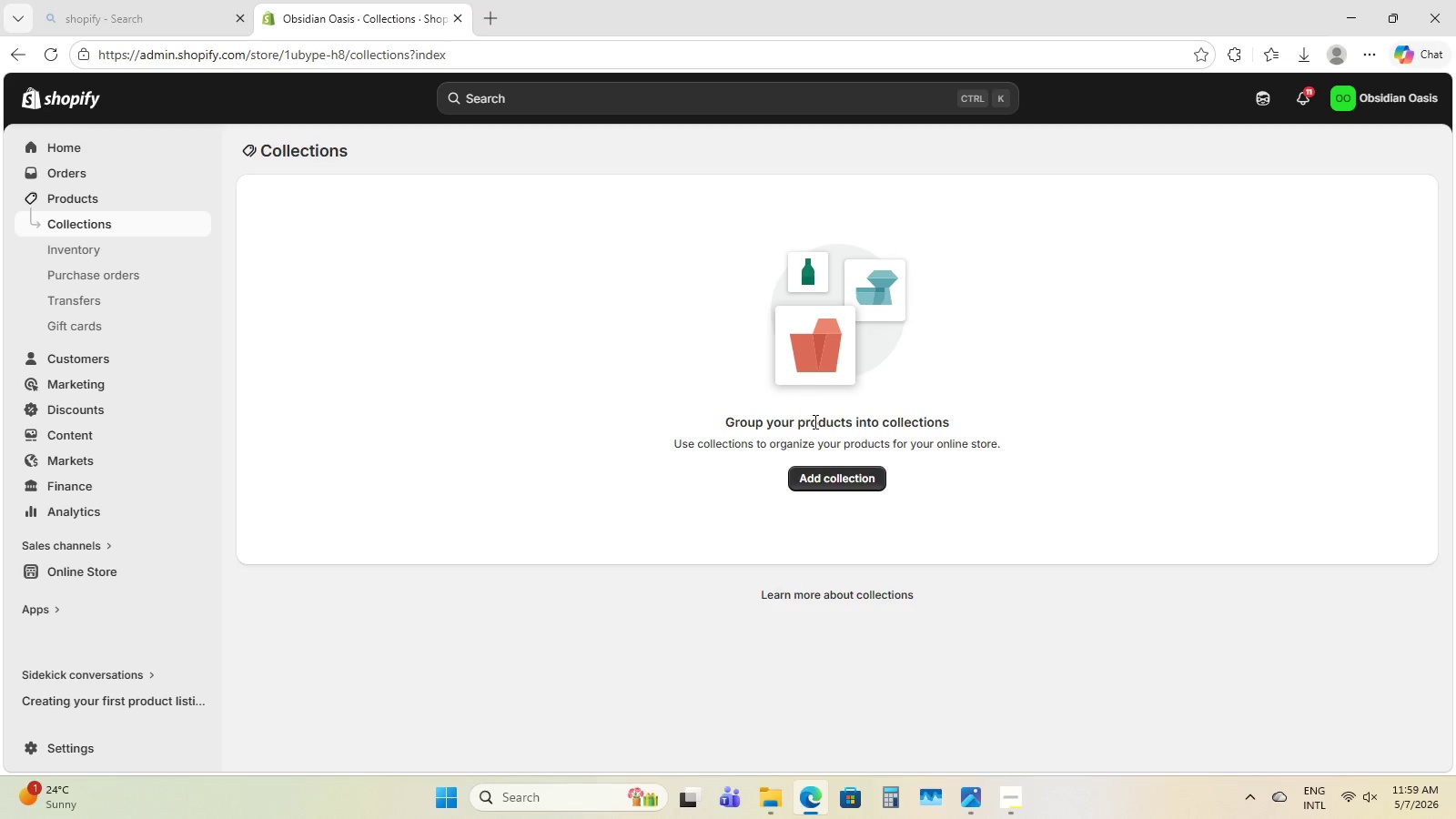 
left_click([834, 466])
 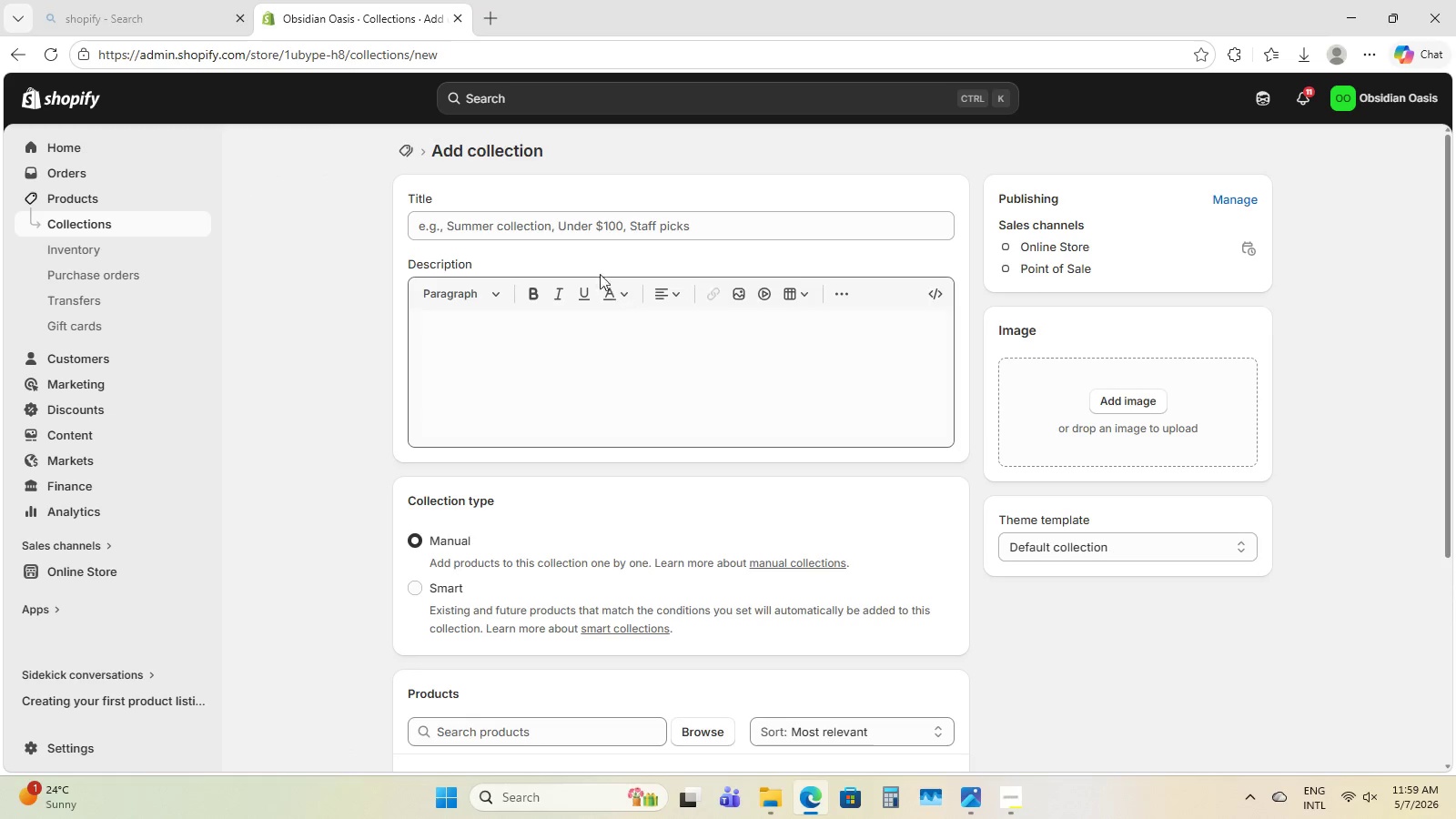 
left_click([556, 219])
 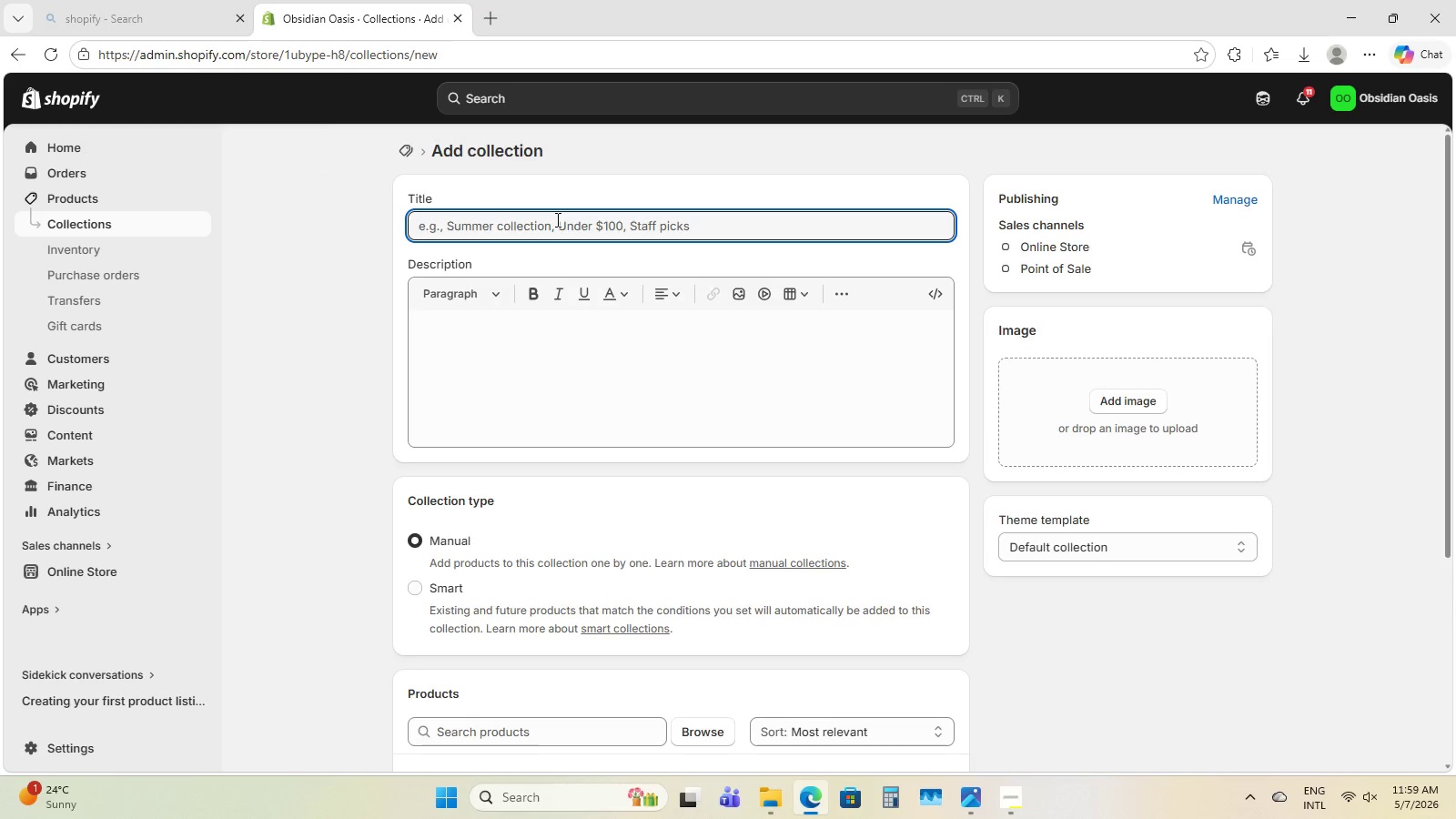 
key(Control+V)
 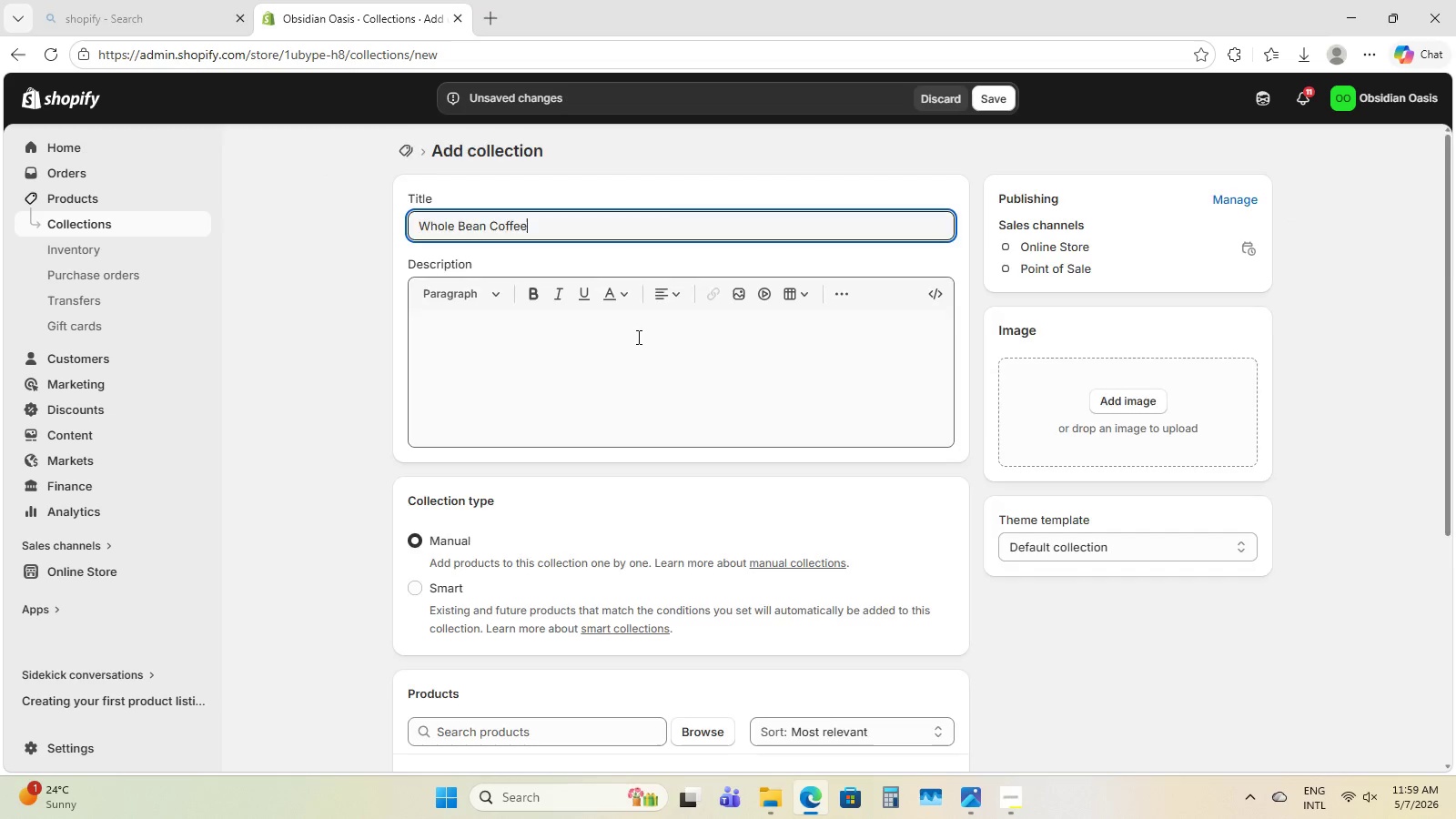 
scroll: coordinate [641, 347], scroll_direction: down, amount: 4.0
 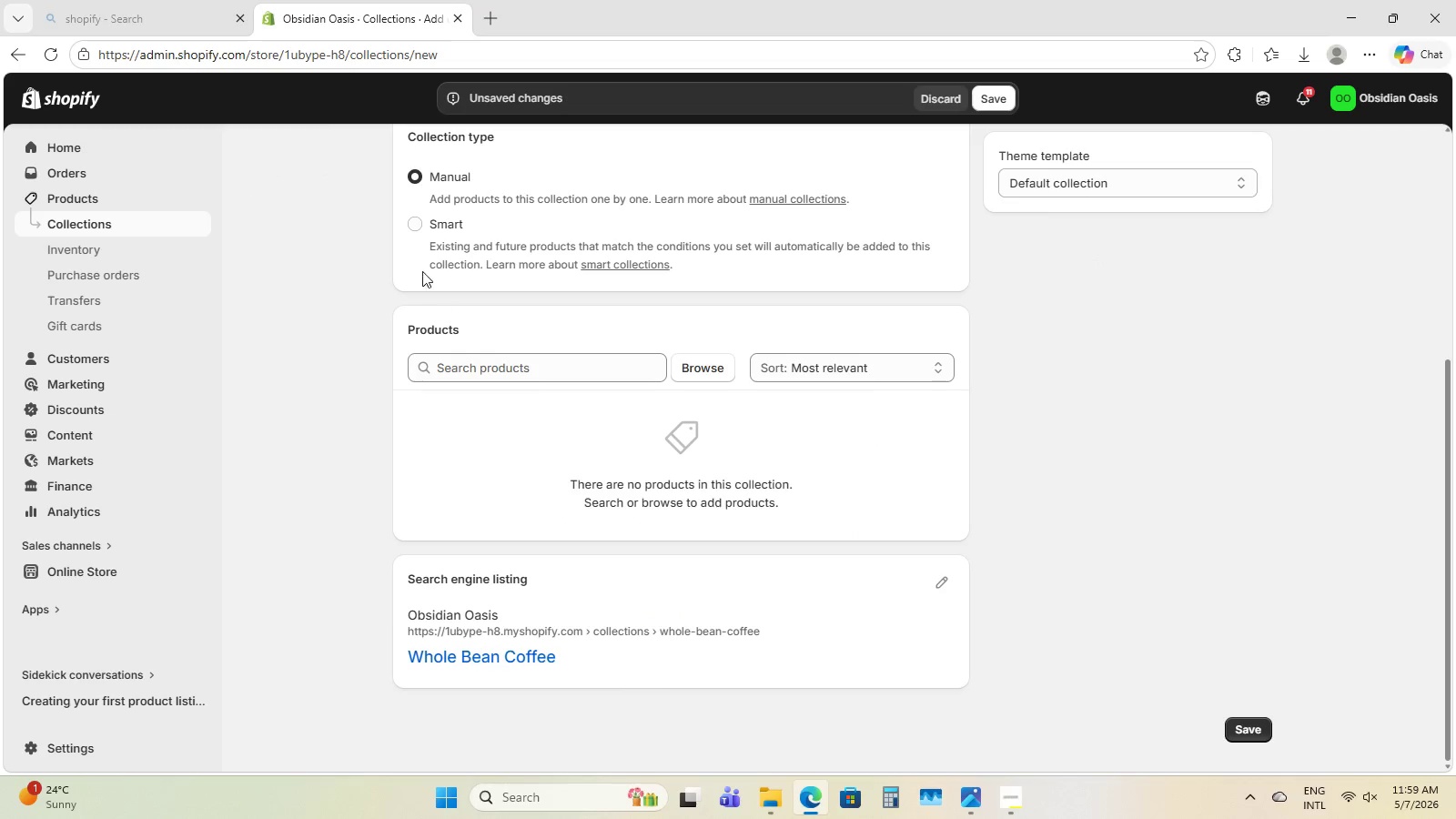 
left_click([413, 217])
 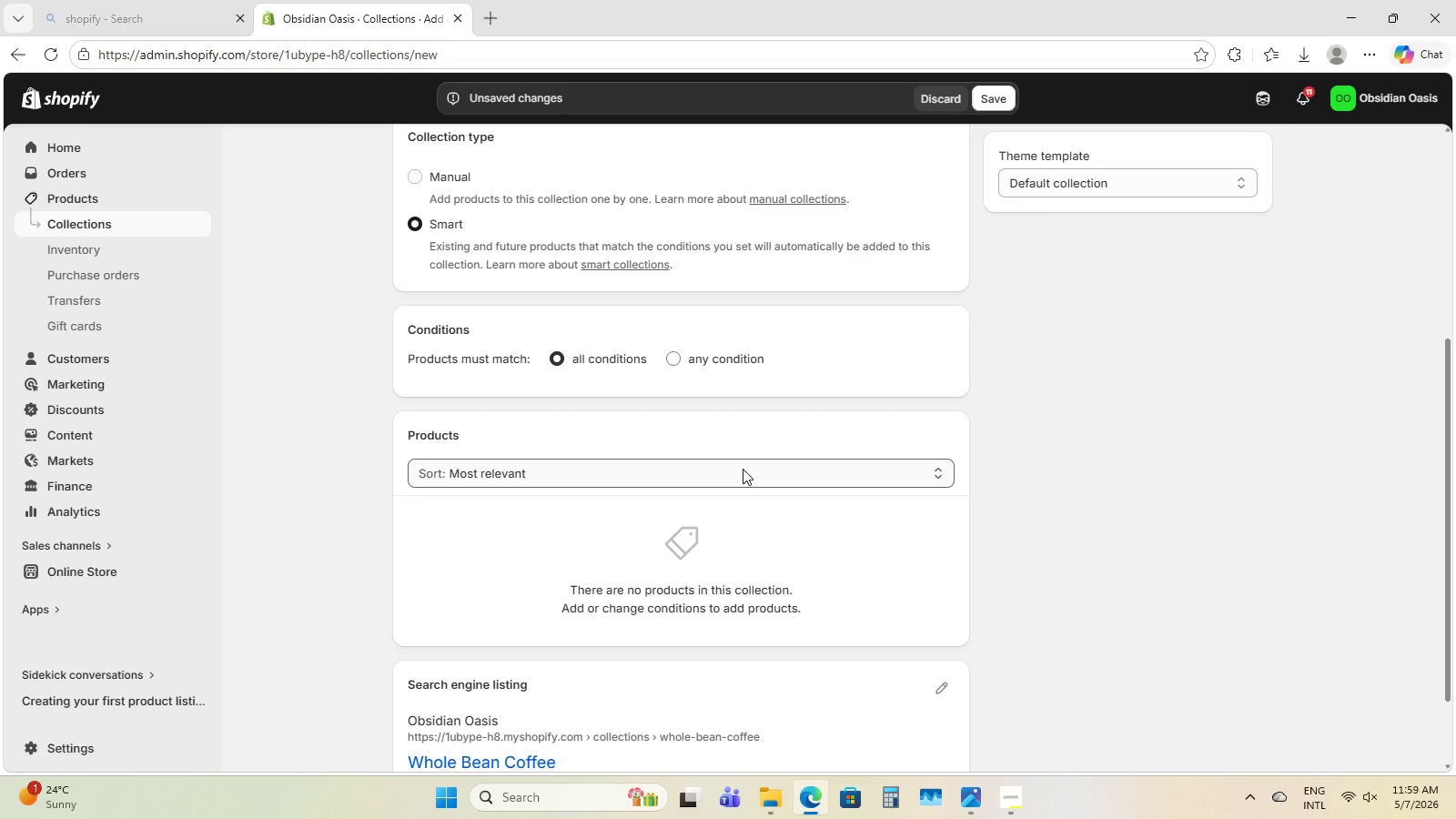 
scroll: coordinate [743, 428], scroll_direction: down, amount: 1.0
 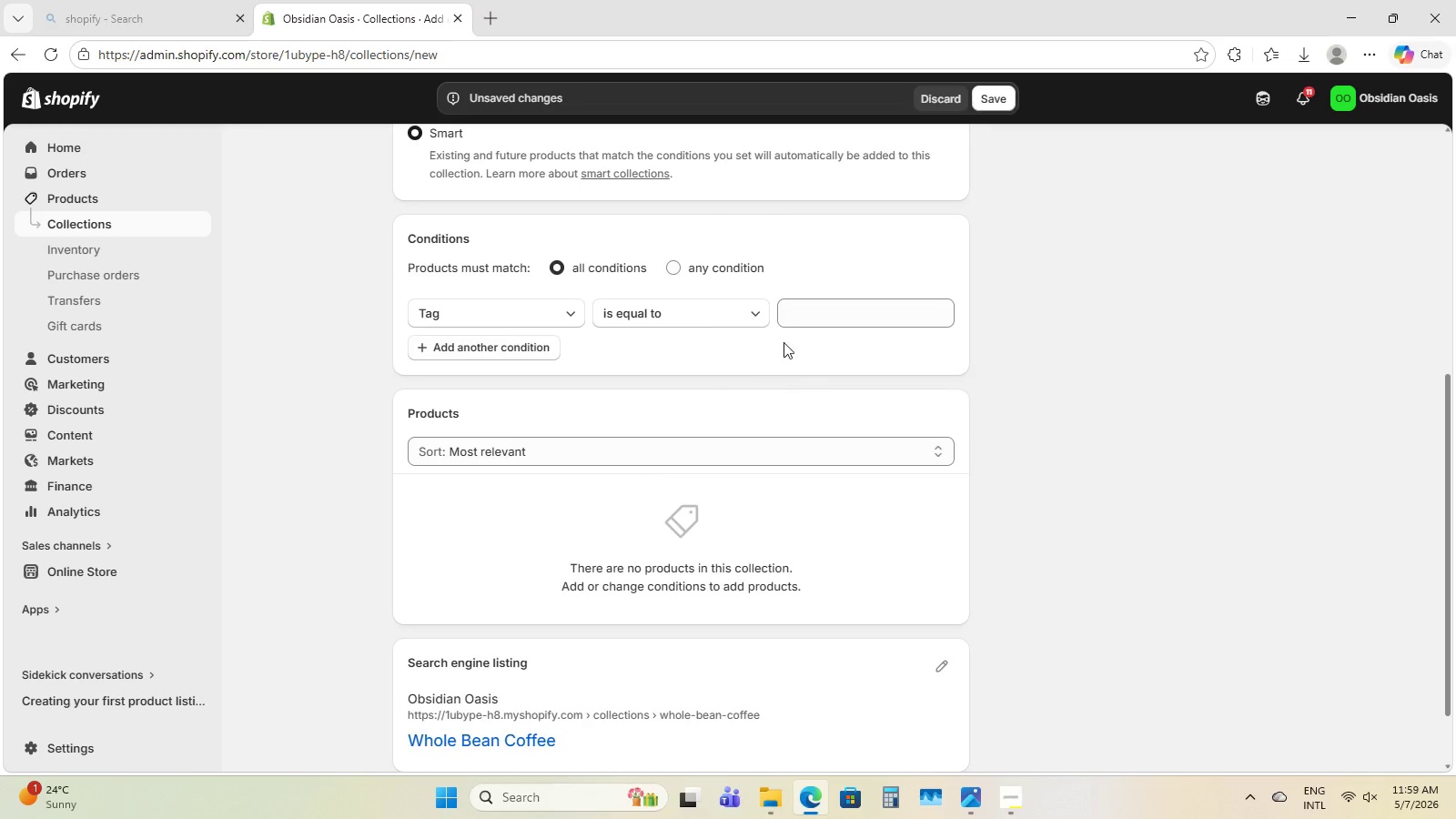 
left_click([802, 315])
 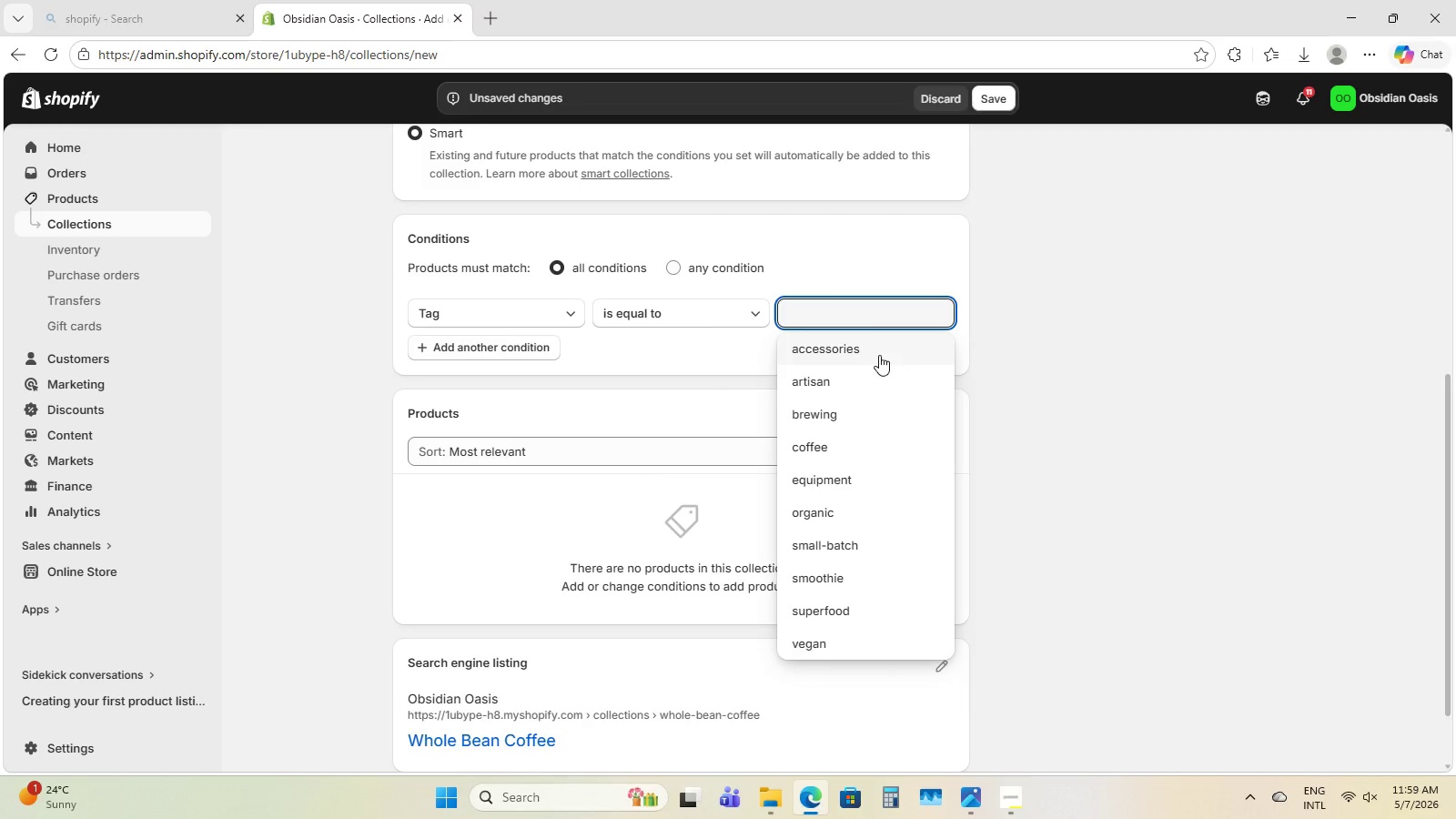 
scroll: coordinate [625, 288], scroll_direction: up, amount: 9.0
 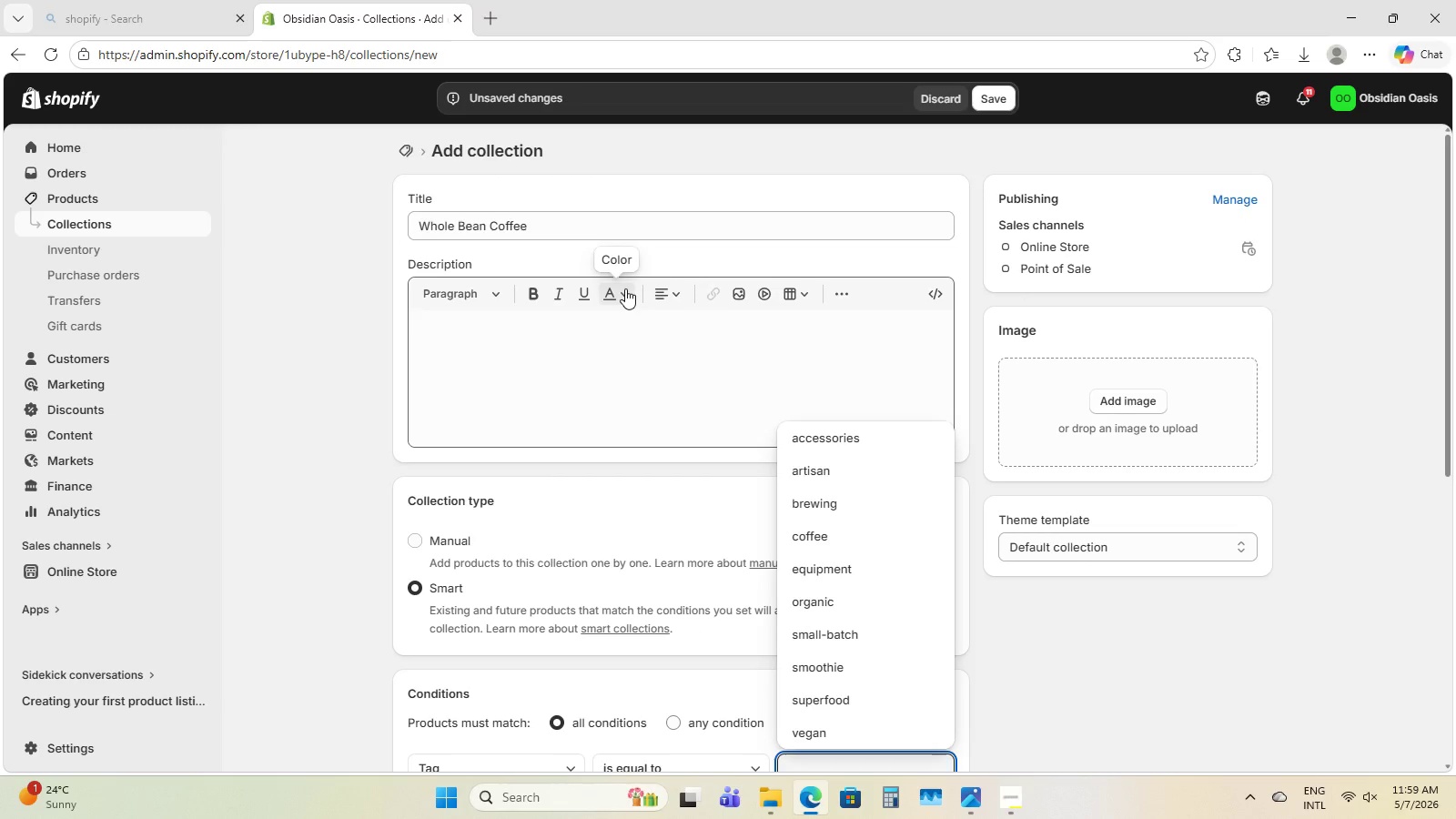 
scroll: coordinate [860, 477], scroll_direction: down, amount: 10.0
 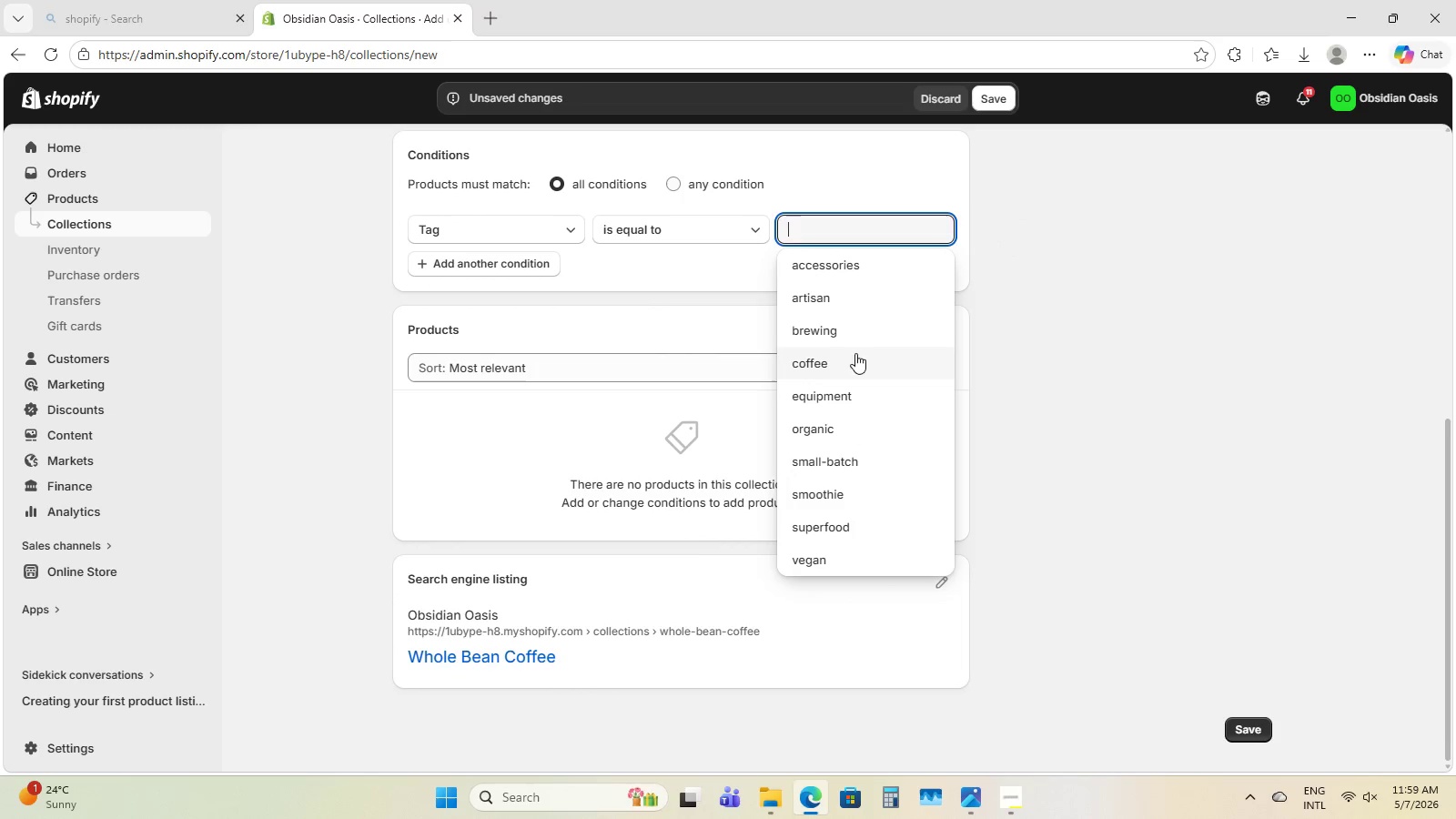 
left_click([692, 233])
 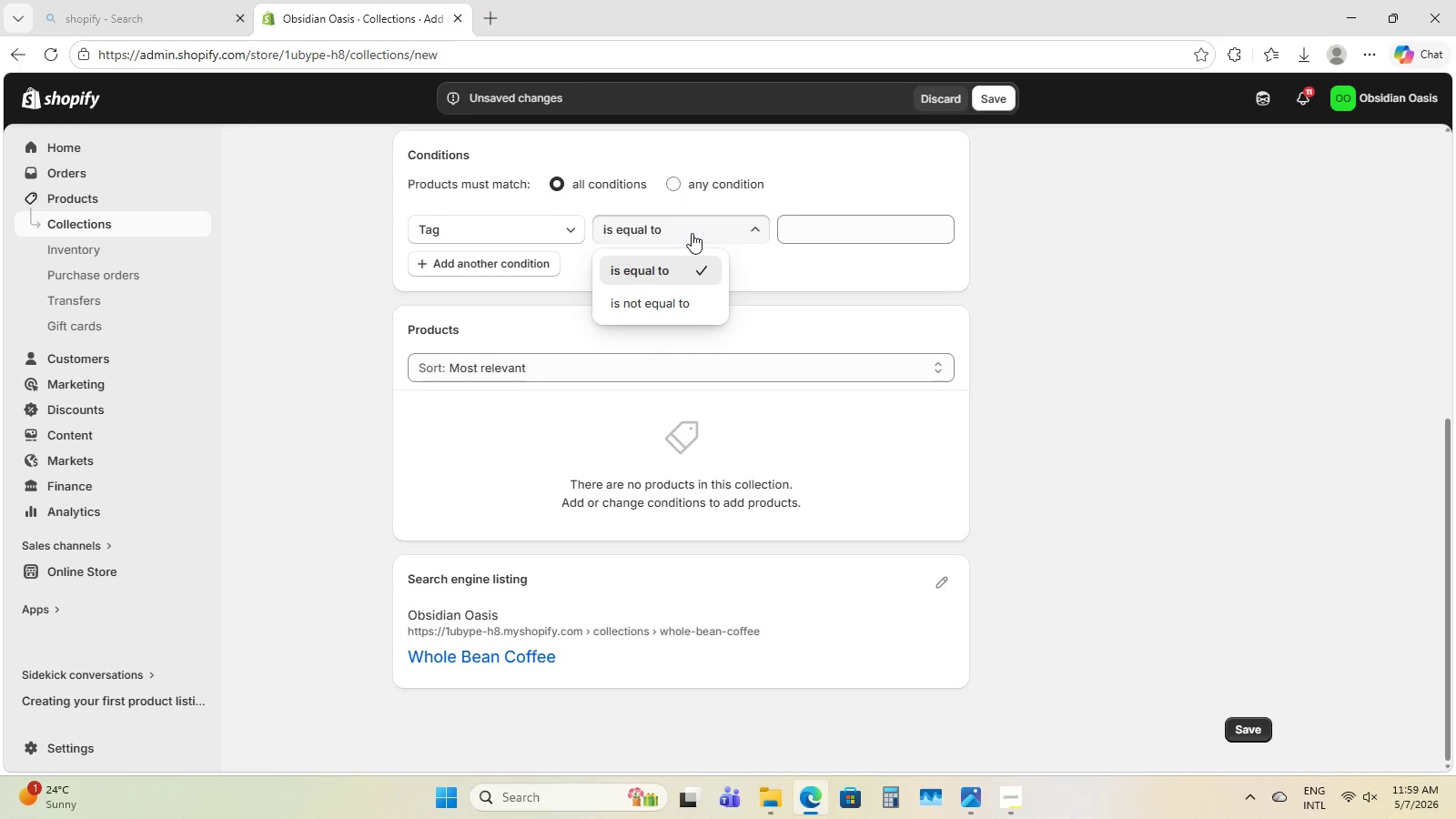 
left_click([692, 233])
 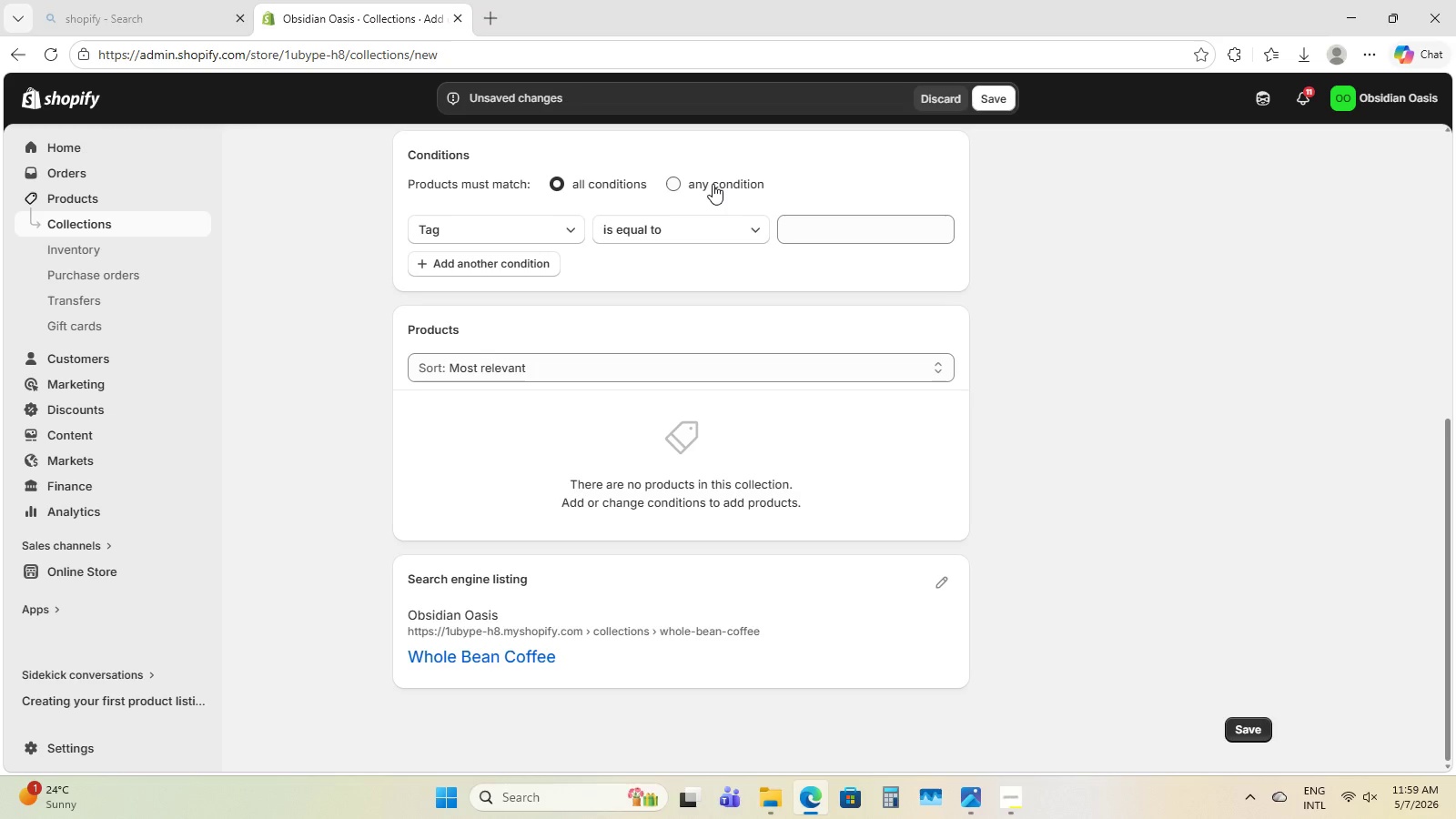 
left_click([713, 184])
 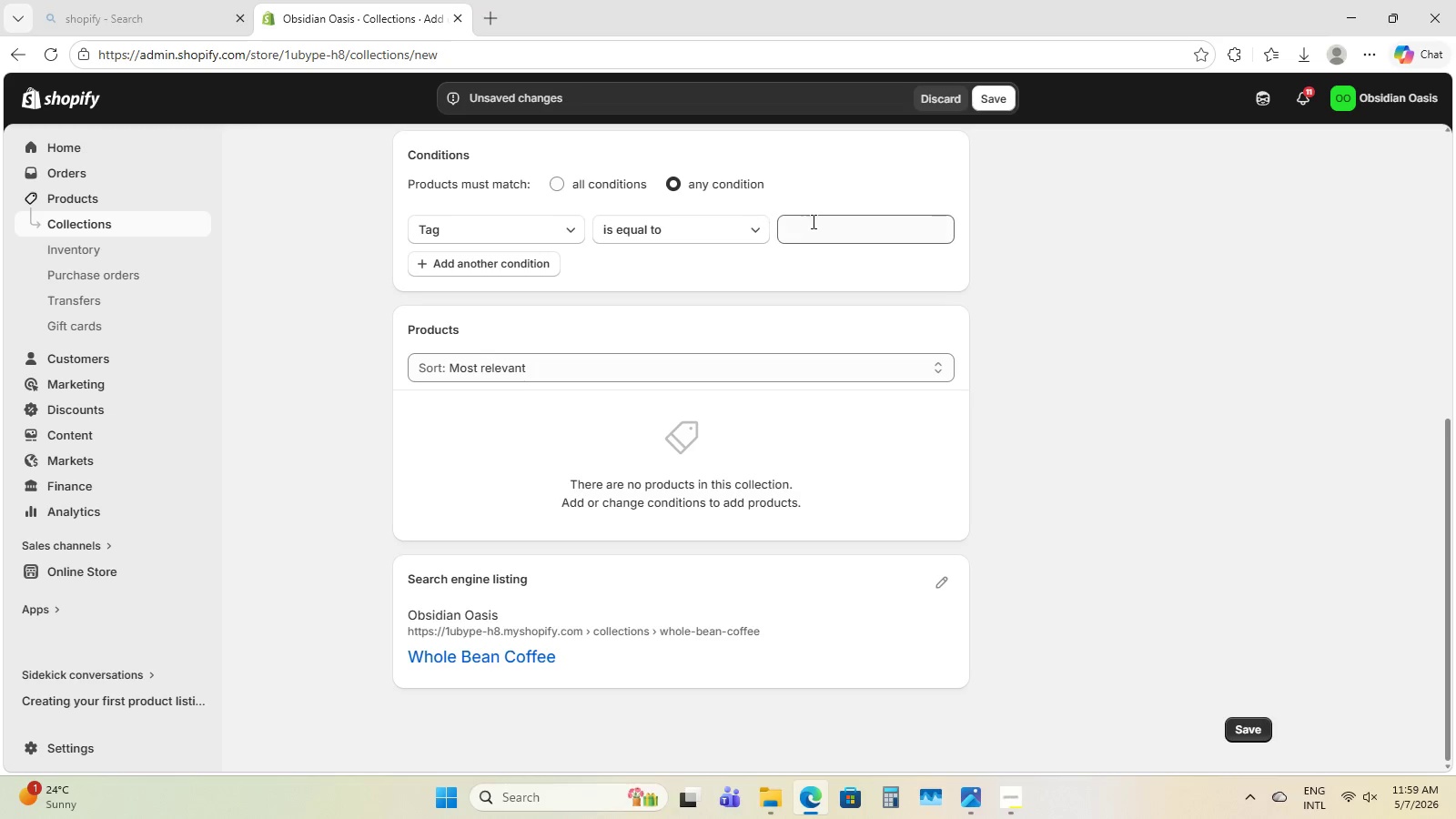 
left_click([819, 222])
 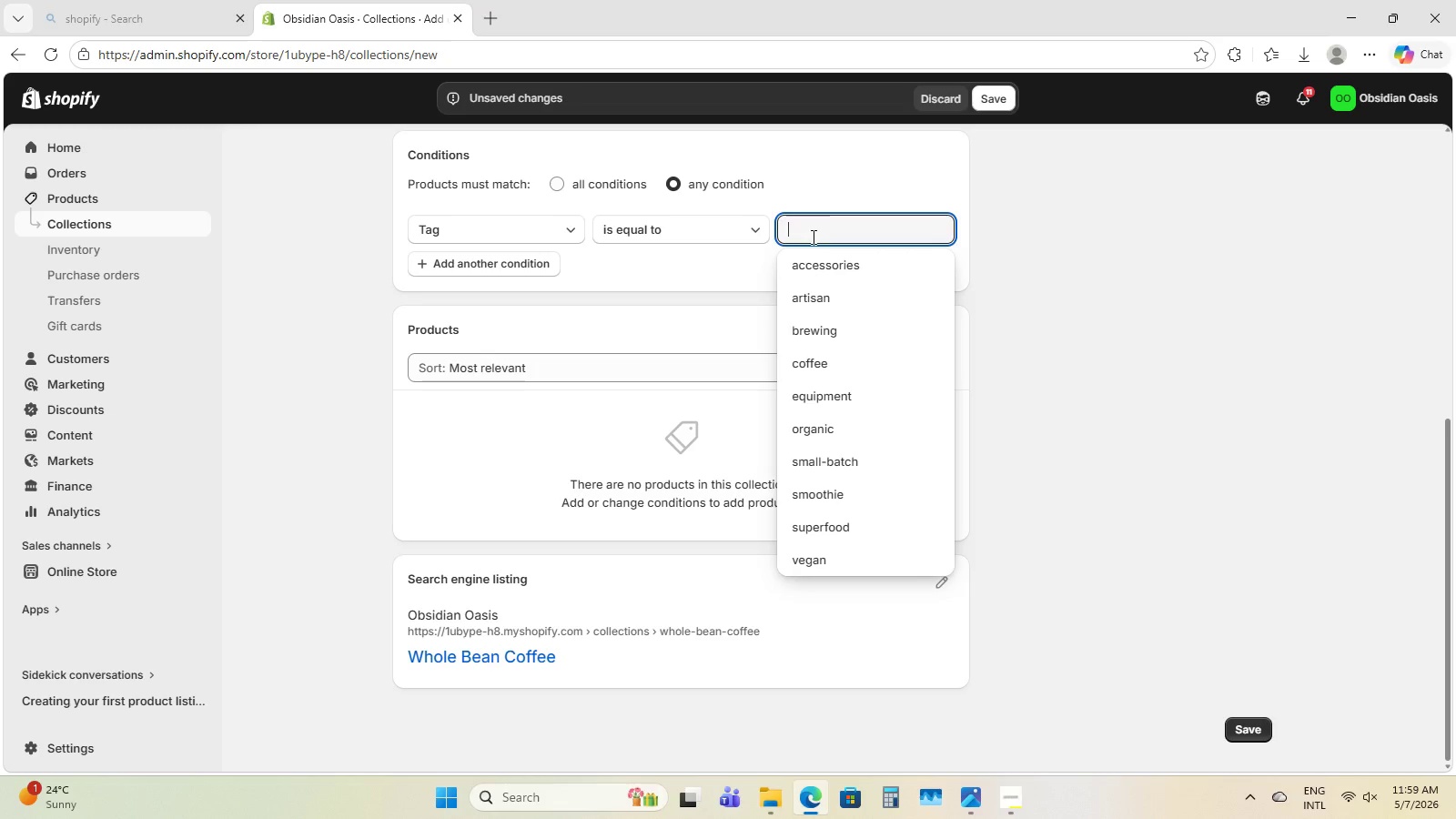 
key(Control+V)
 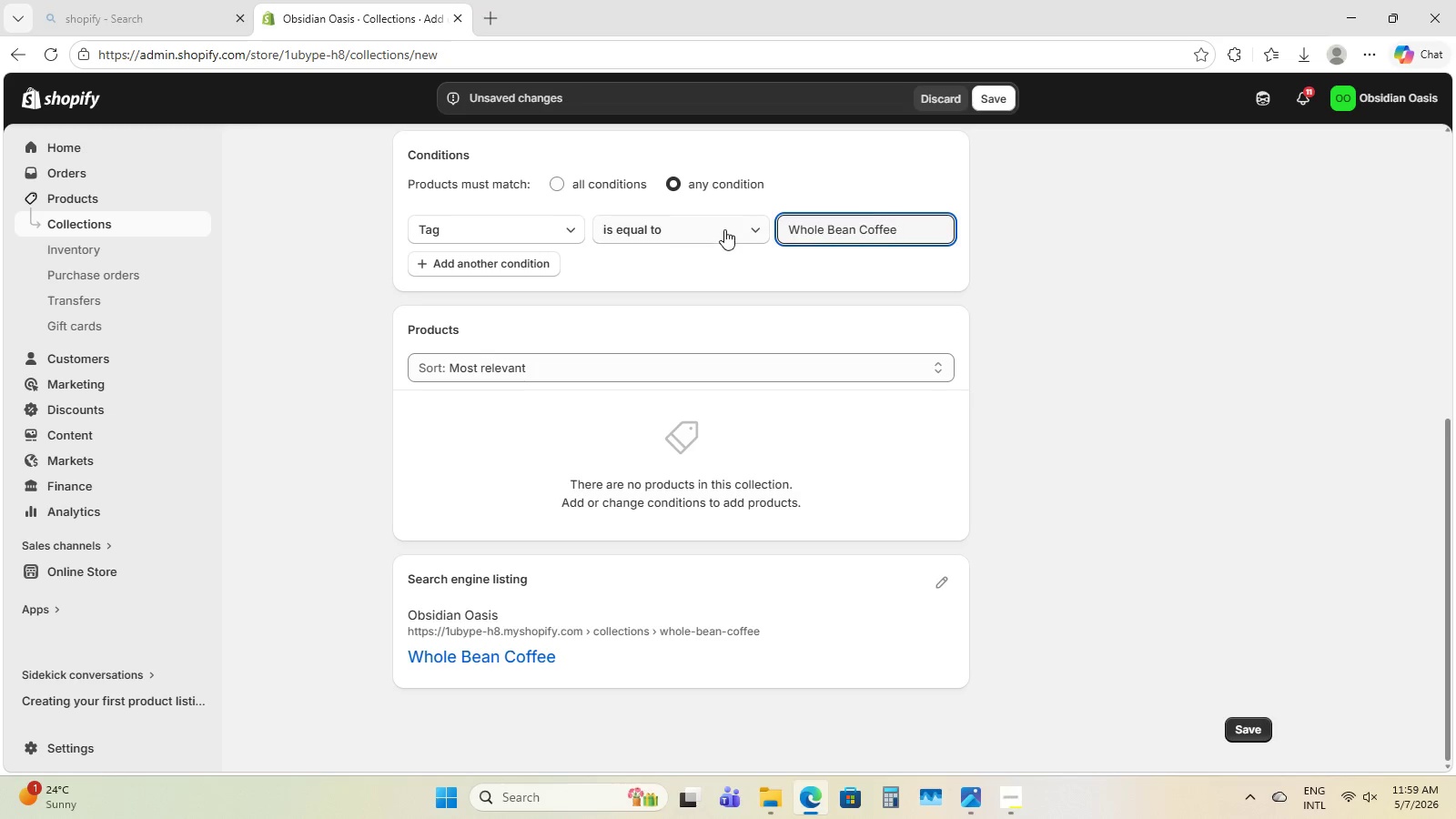 
left_click([820, 226])
 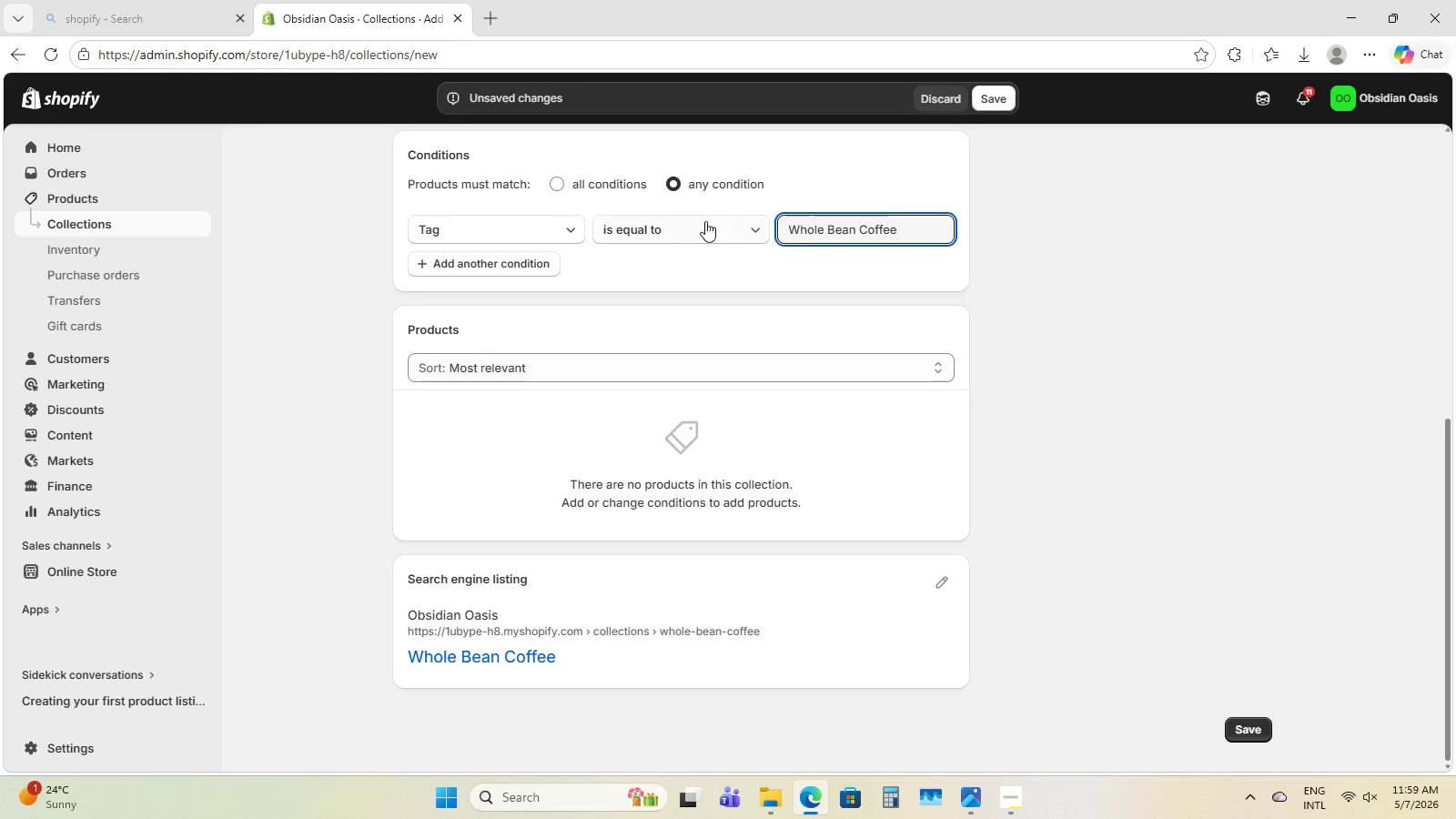 
left_click([671, 225])